 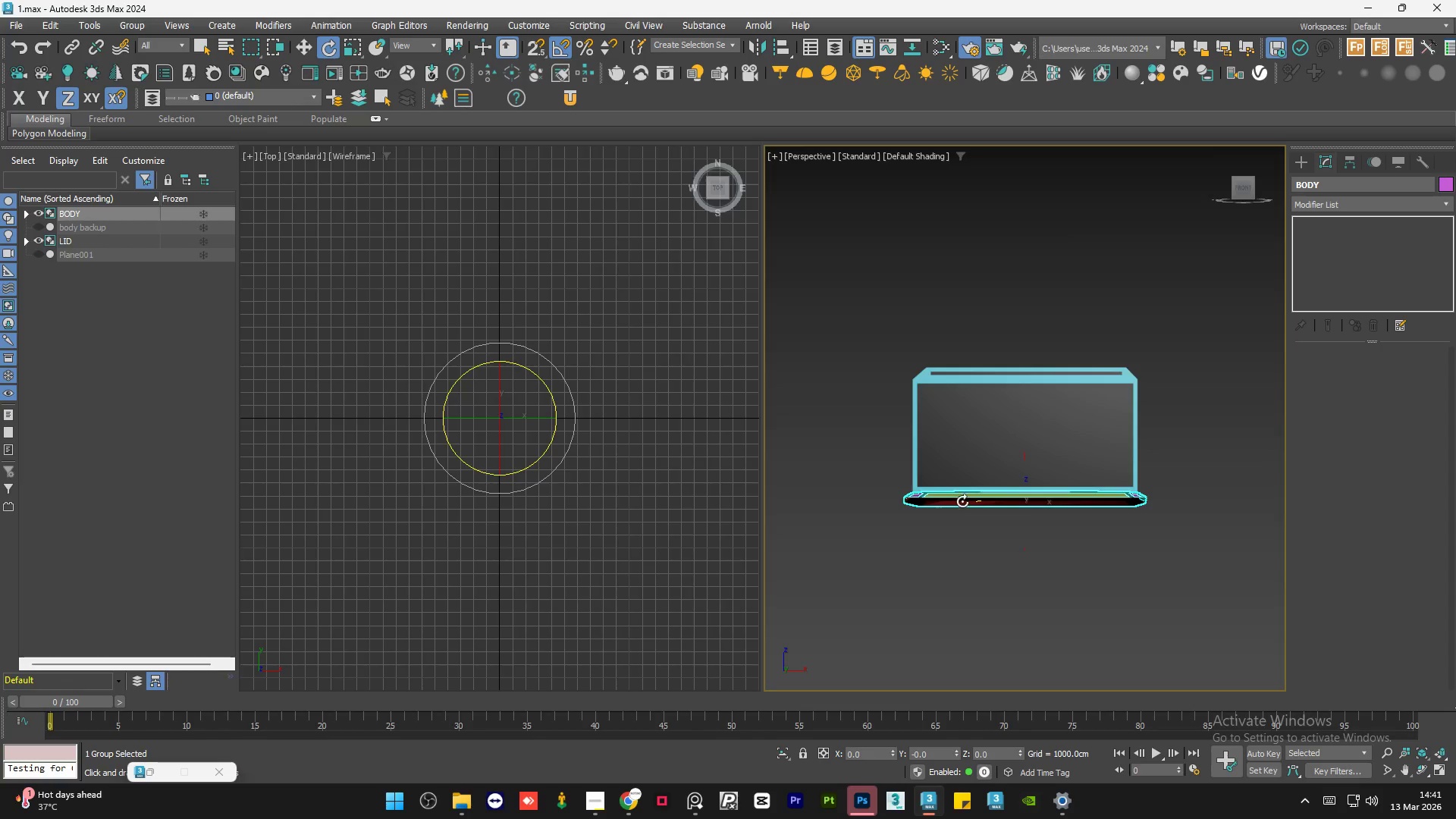 
left_click([1034, 334])
 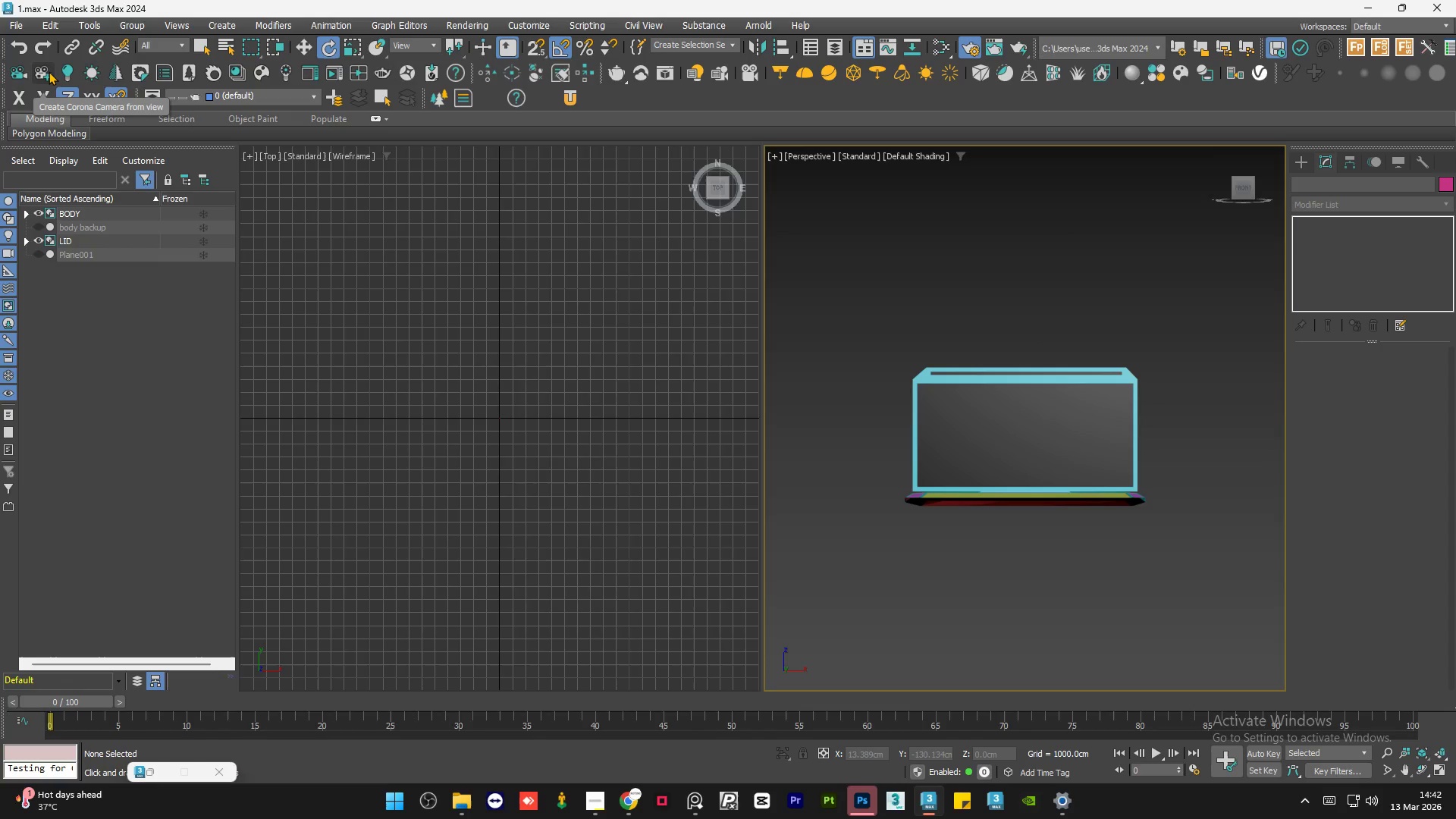 
left_click([49, 71])
 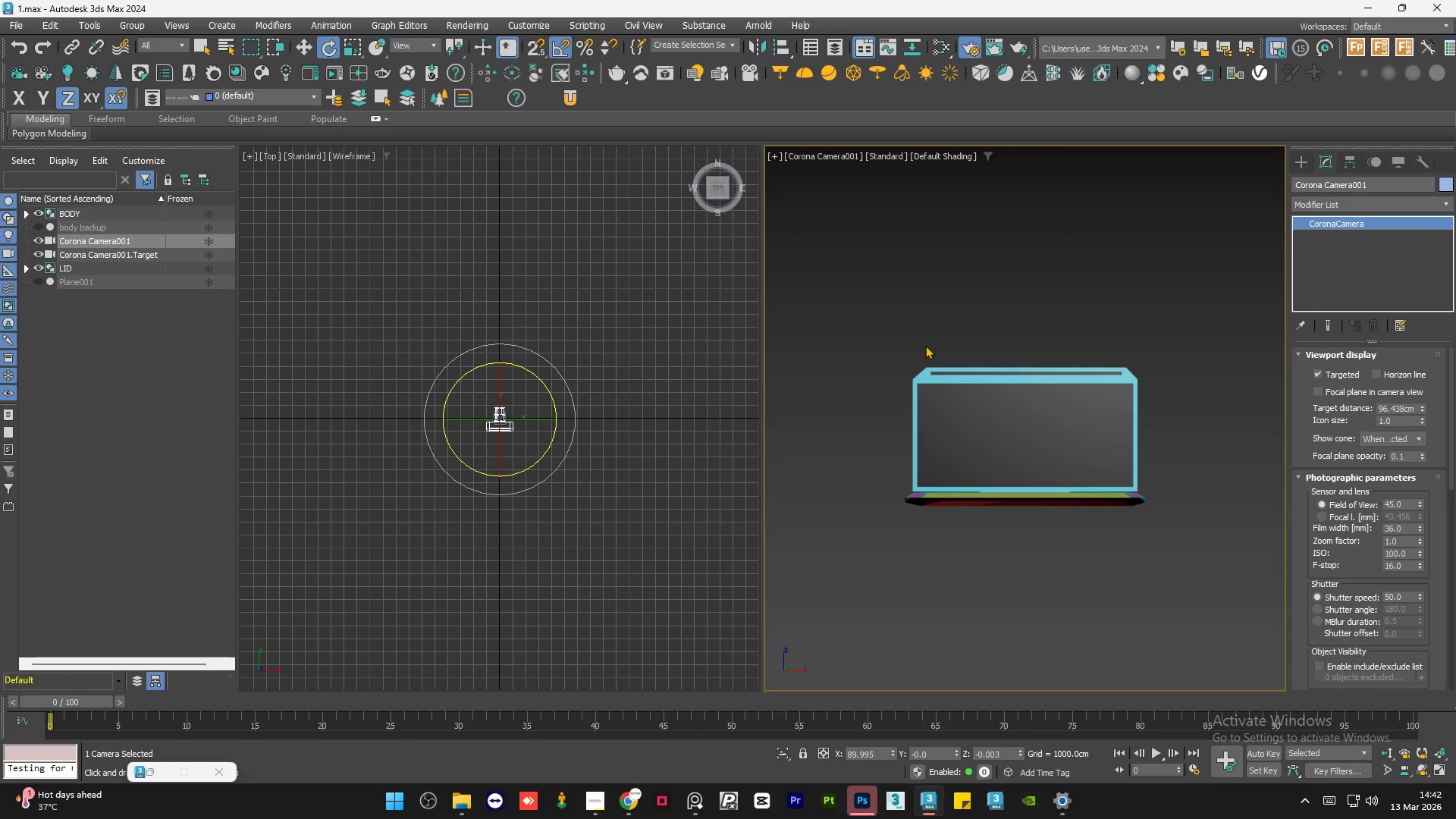 
left_click([935, 330])
 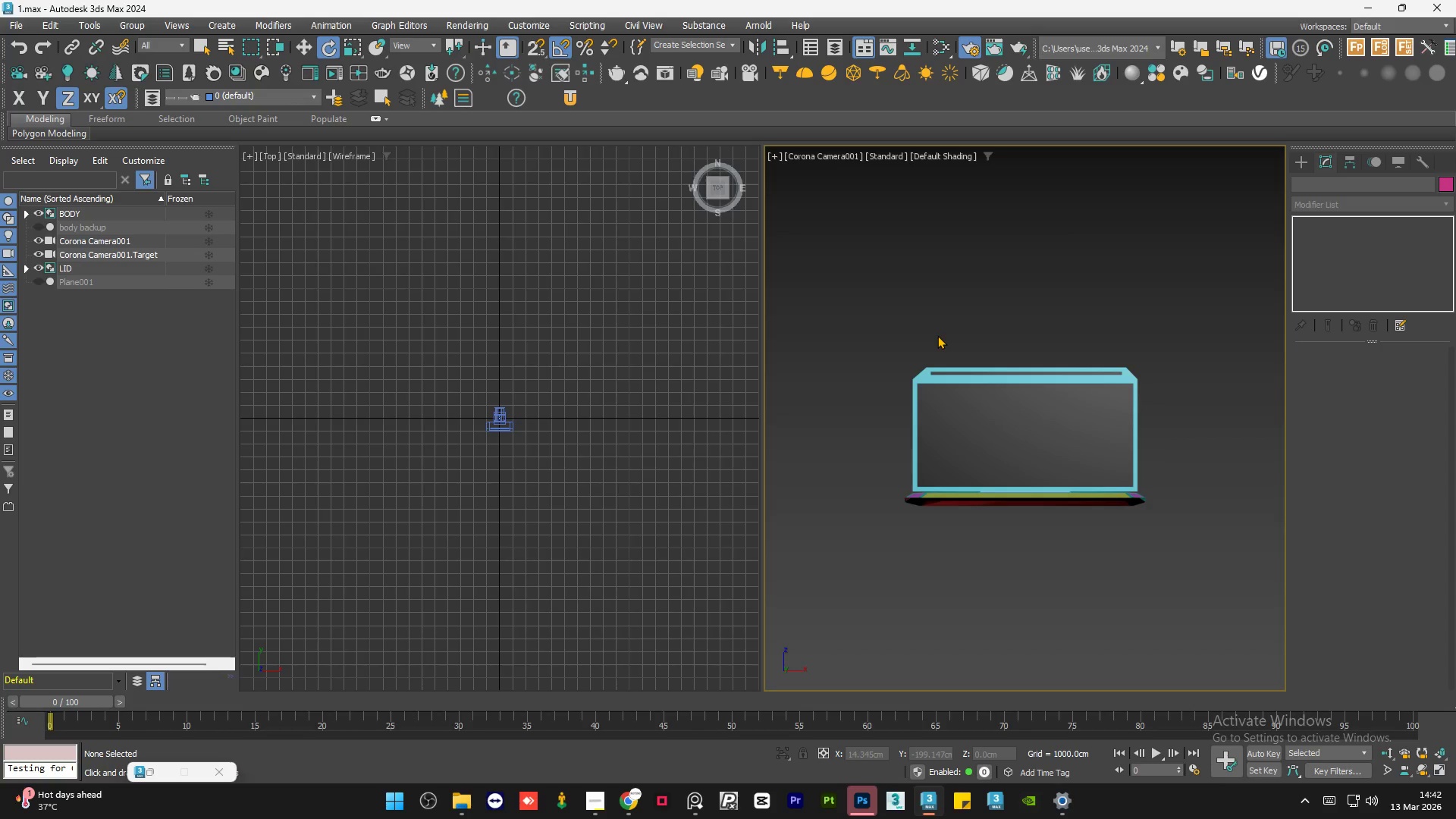 
scroll: coordinate [937, 335], scroll_direction: down, amount: 1.0
 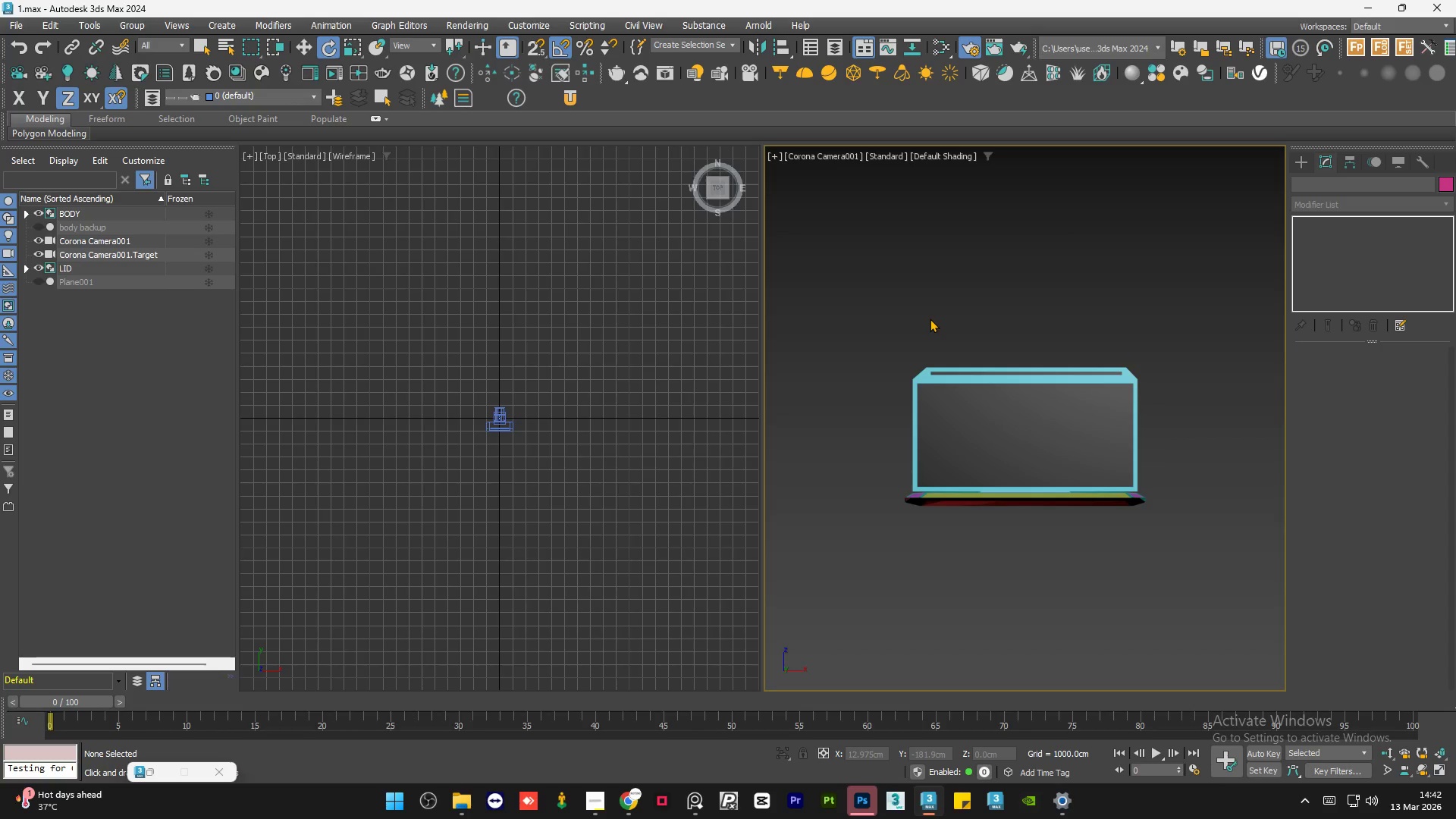 
key(P)
 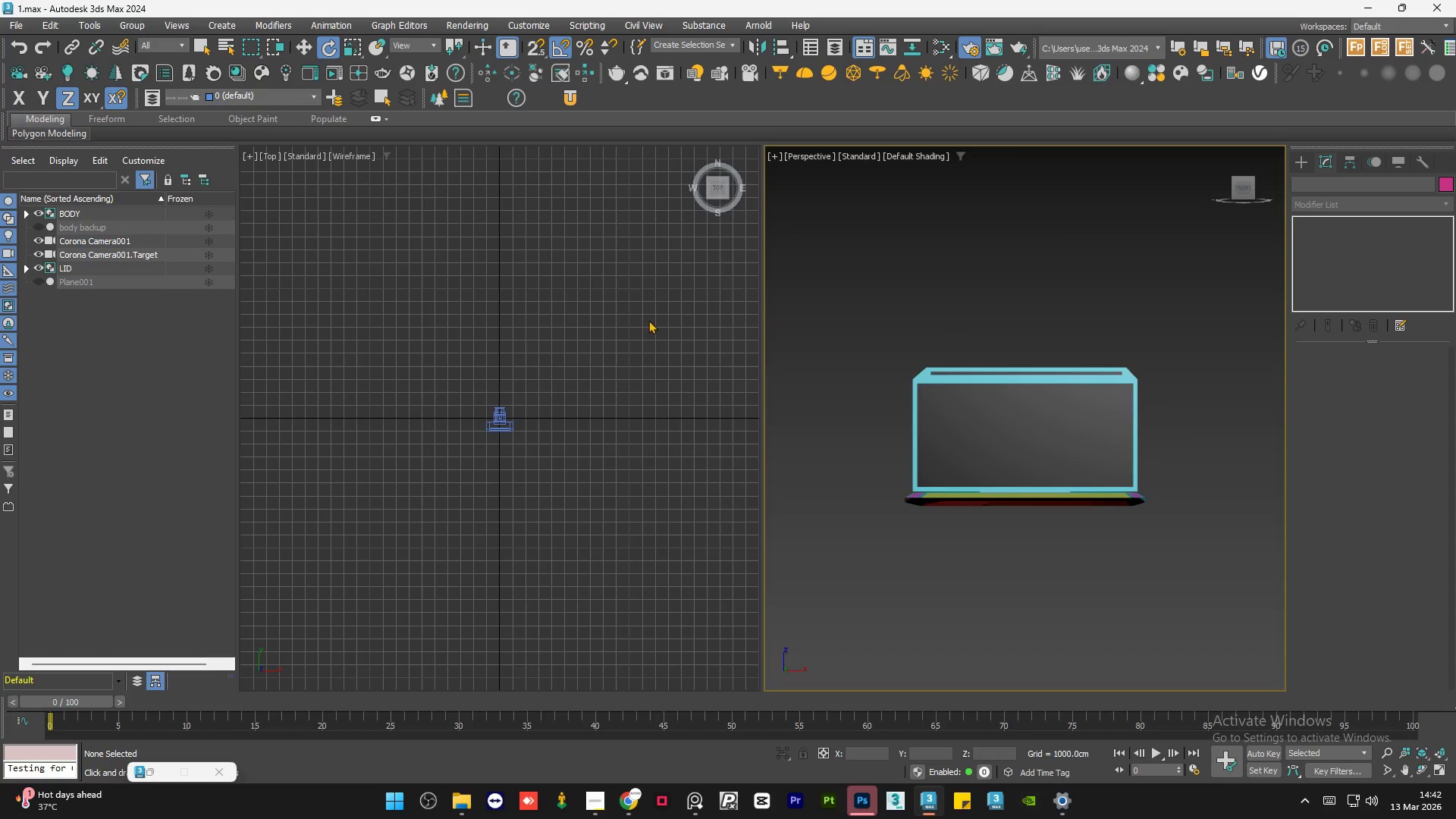 
left_click([648, 320])
 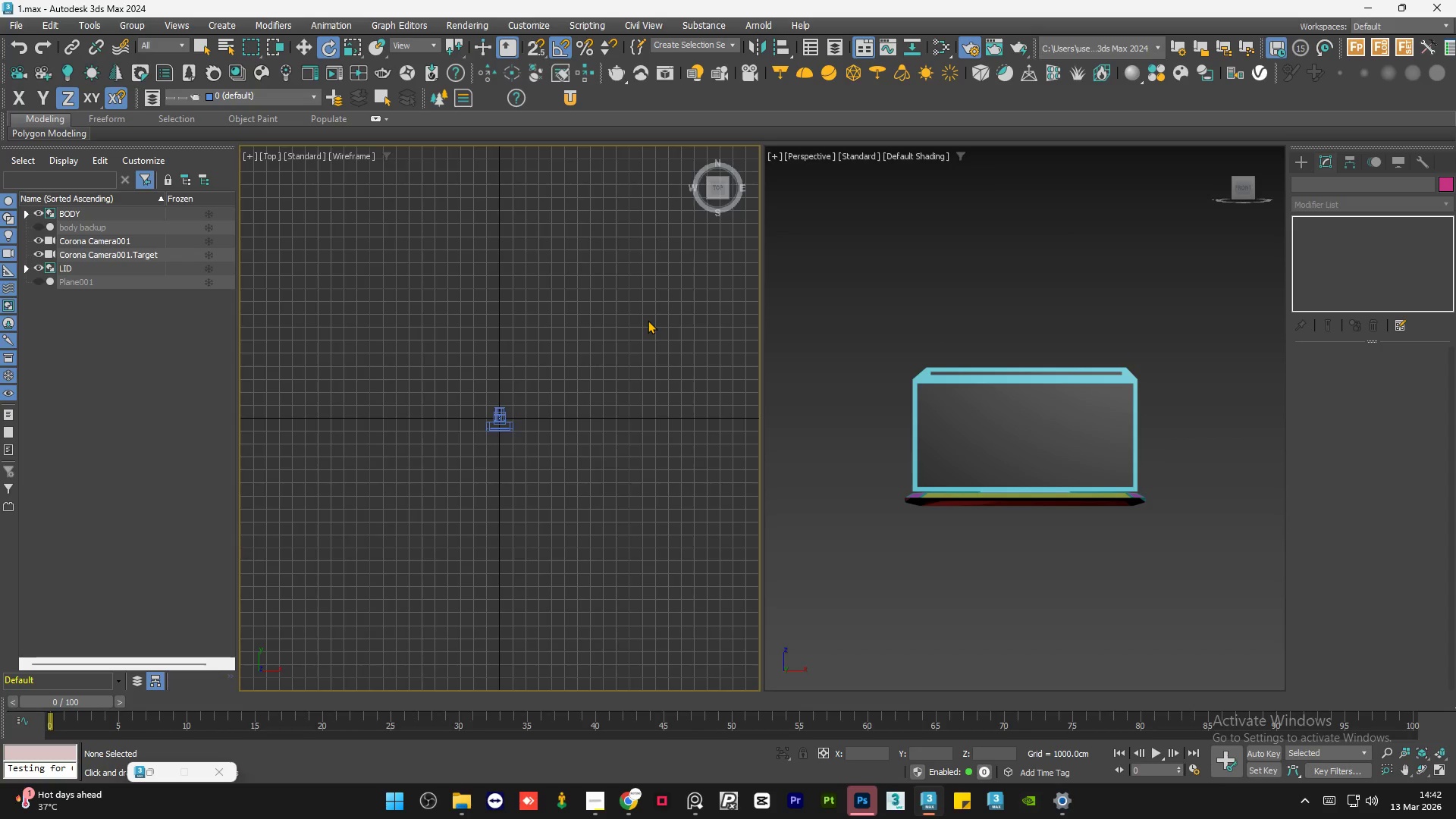 
key(C)
 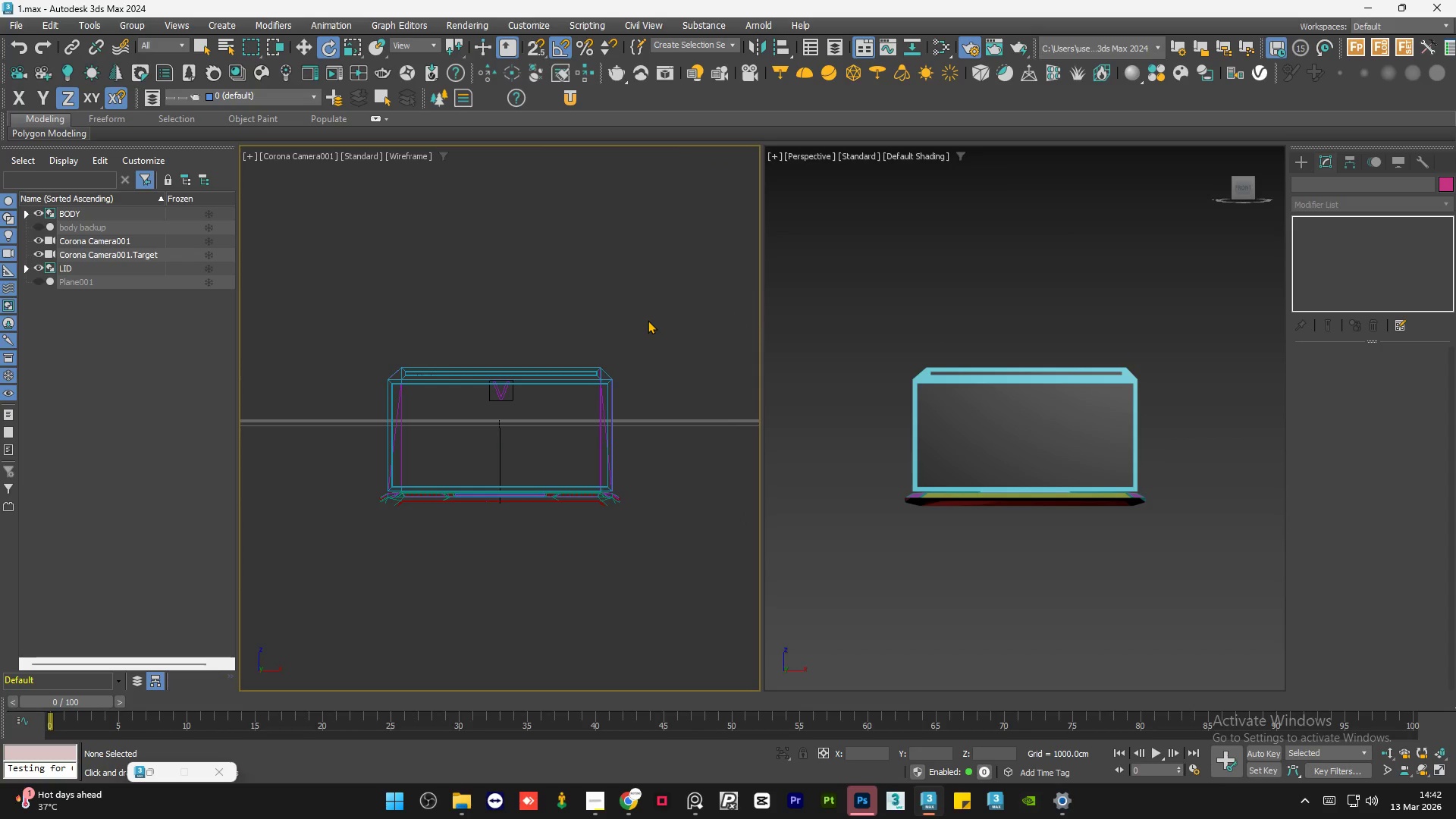 
key(F3)
 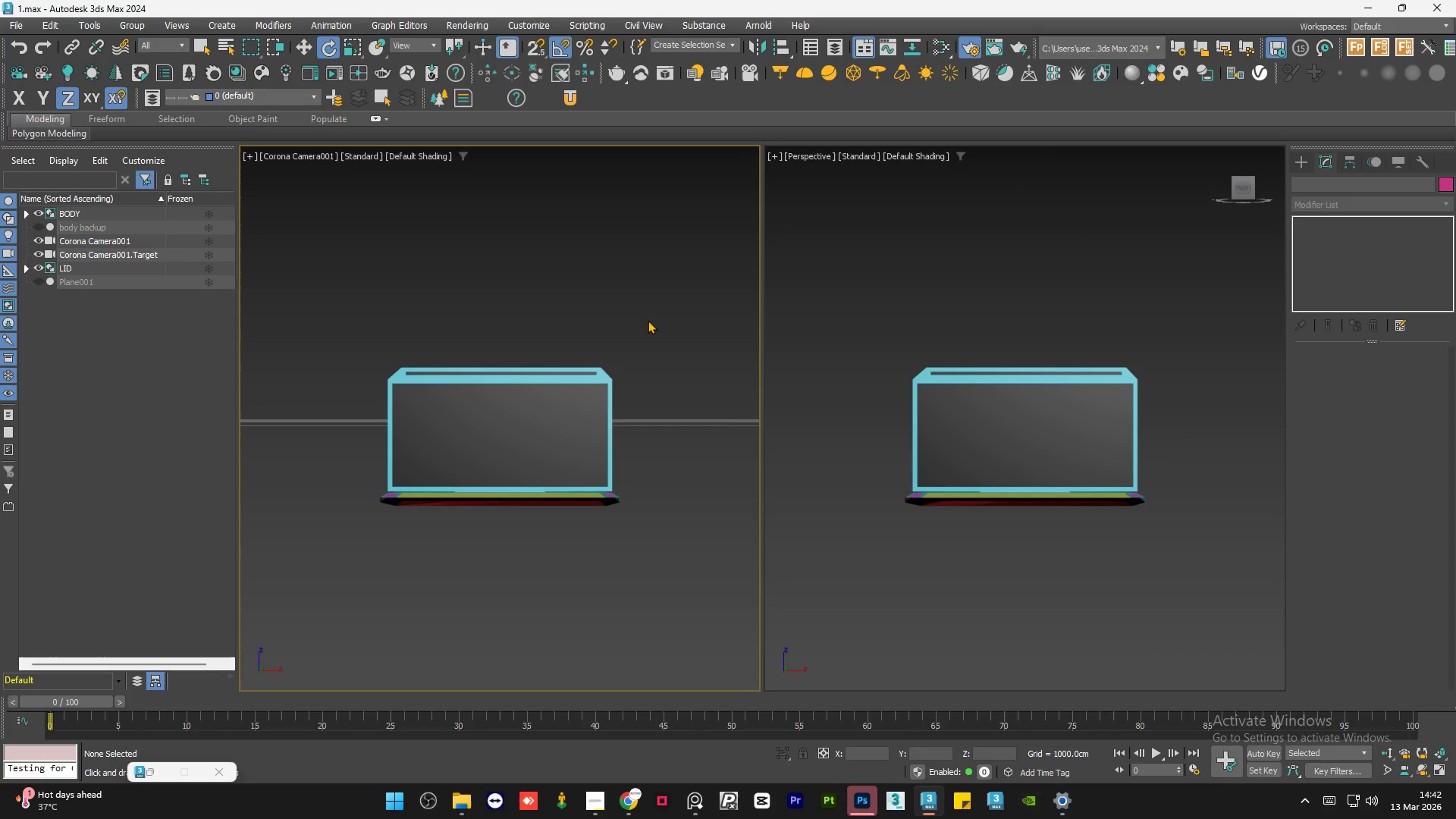 
key(F4)
 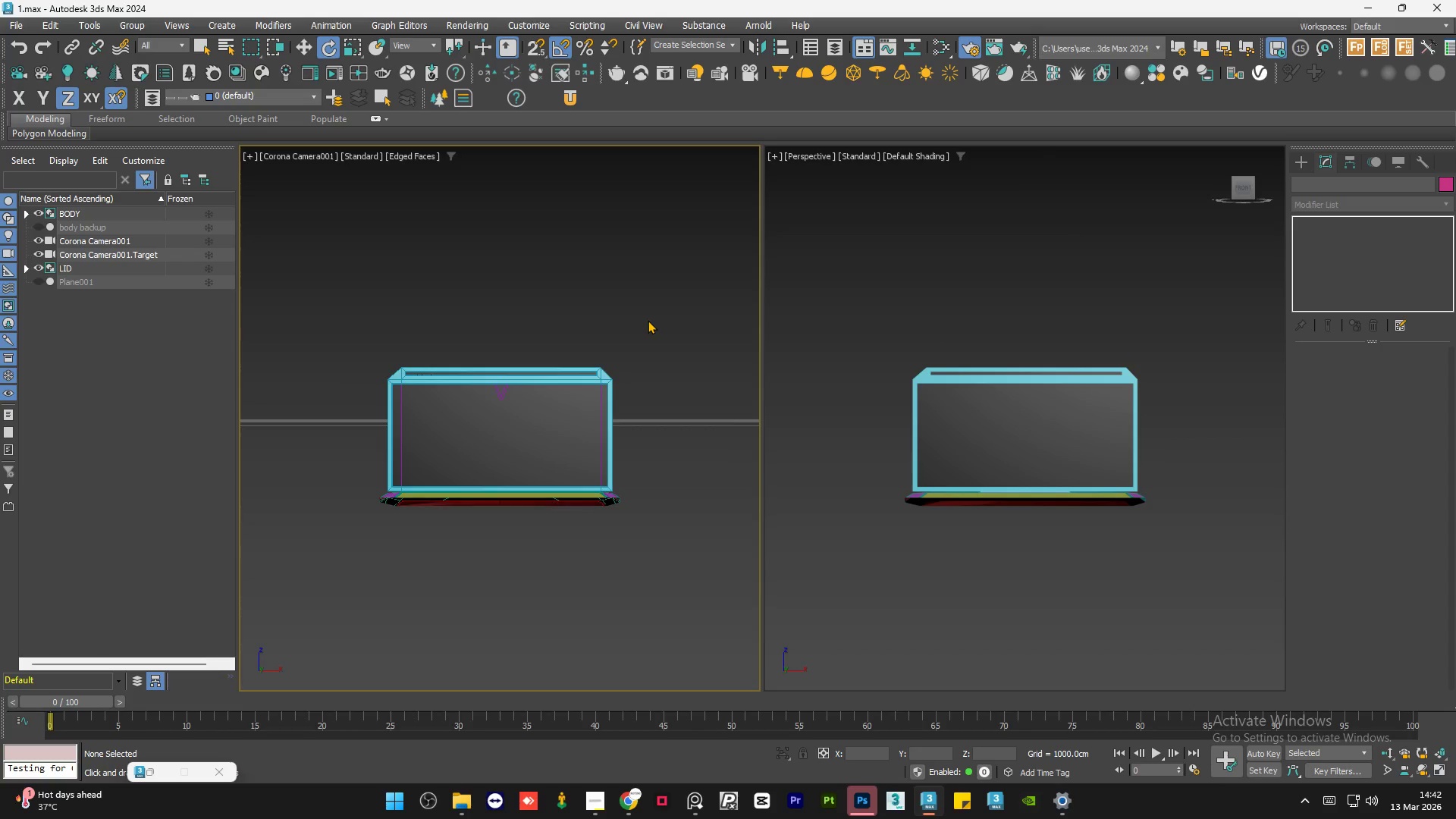 
key(F4)
 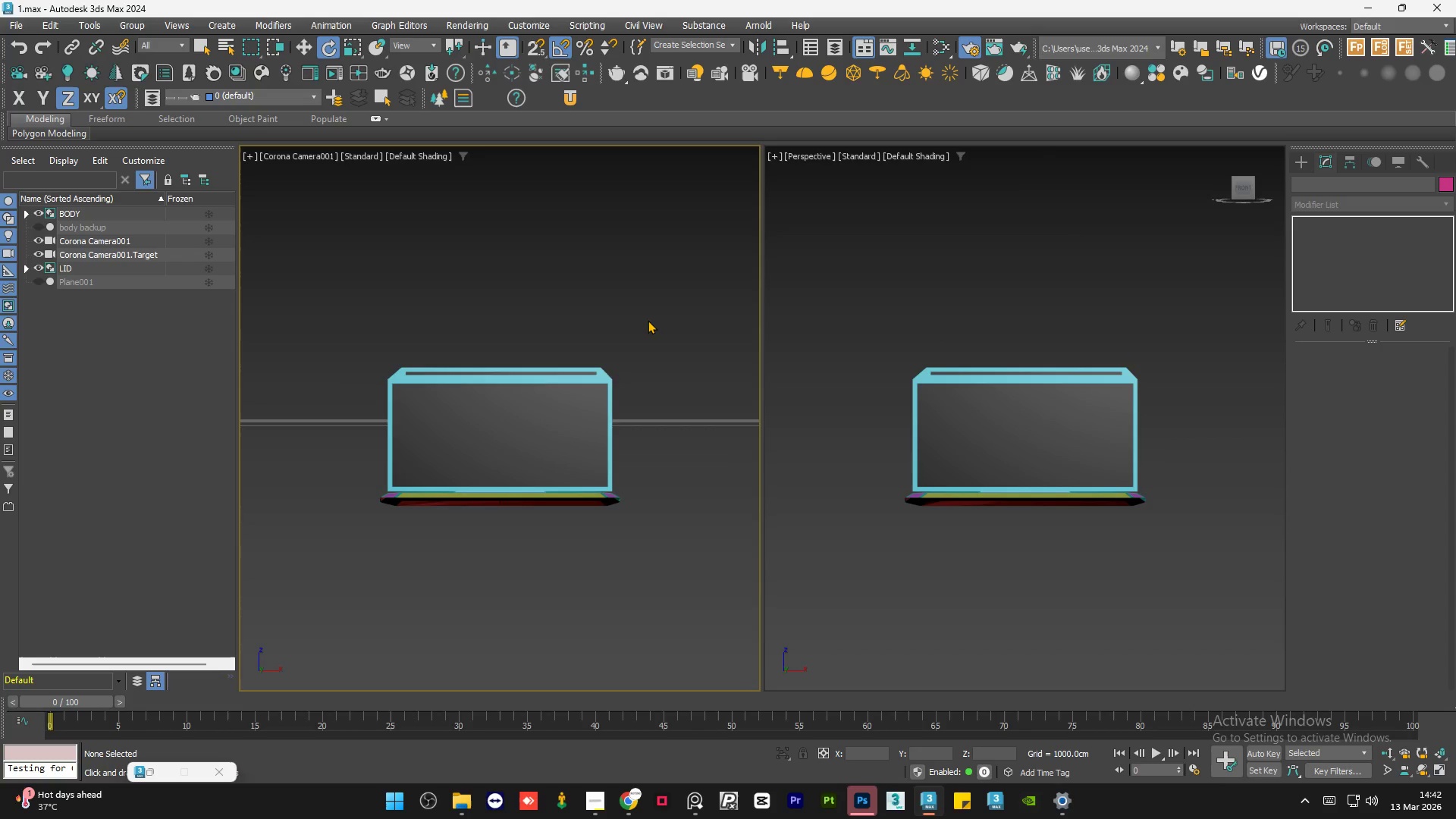 
key(G)
 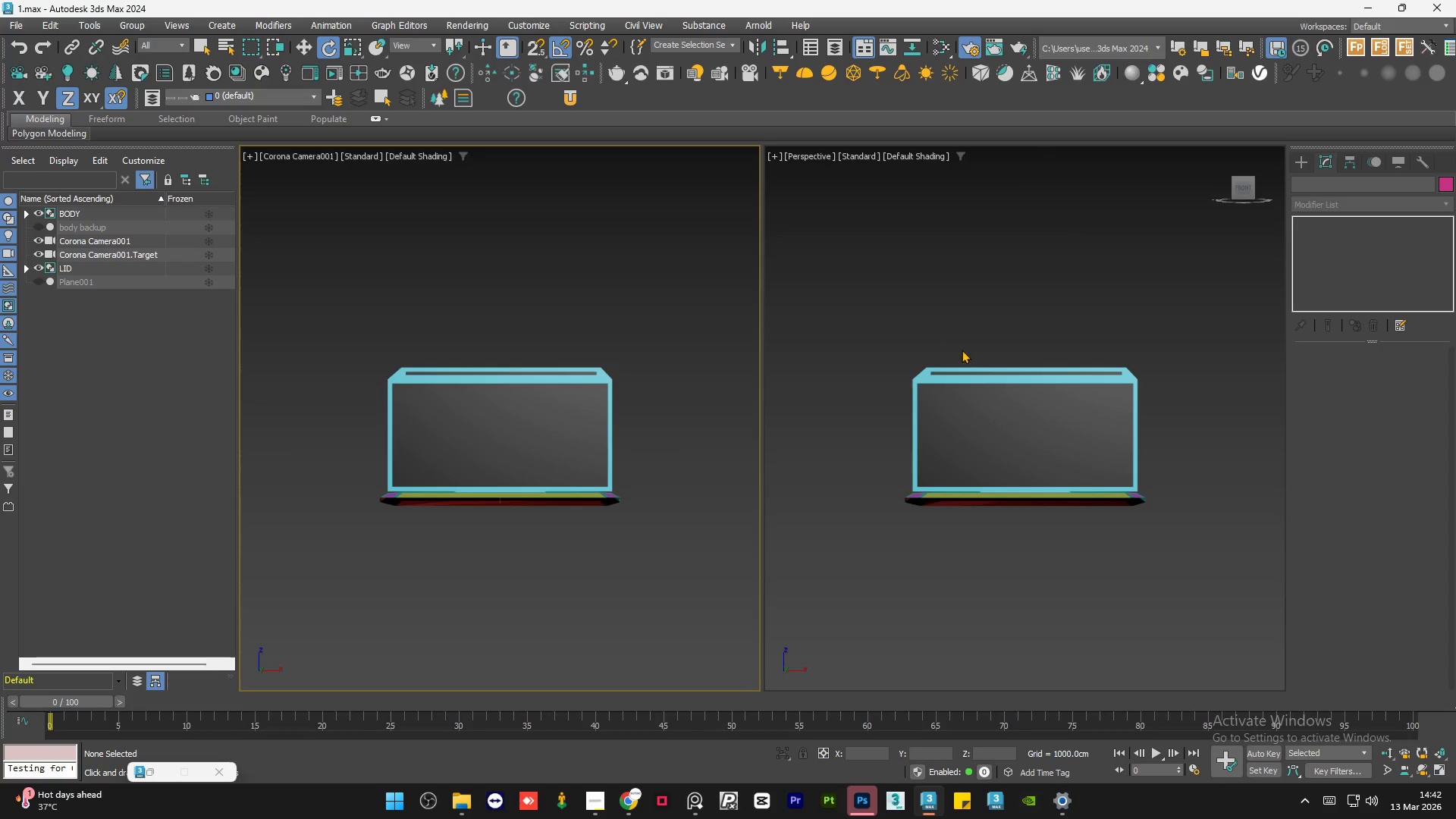 
left_click([989, 301])
 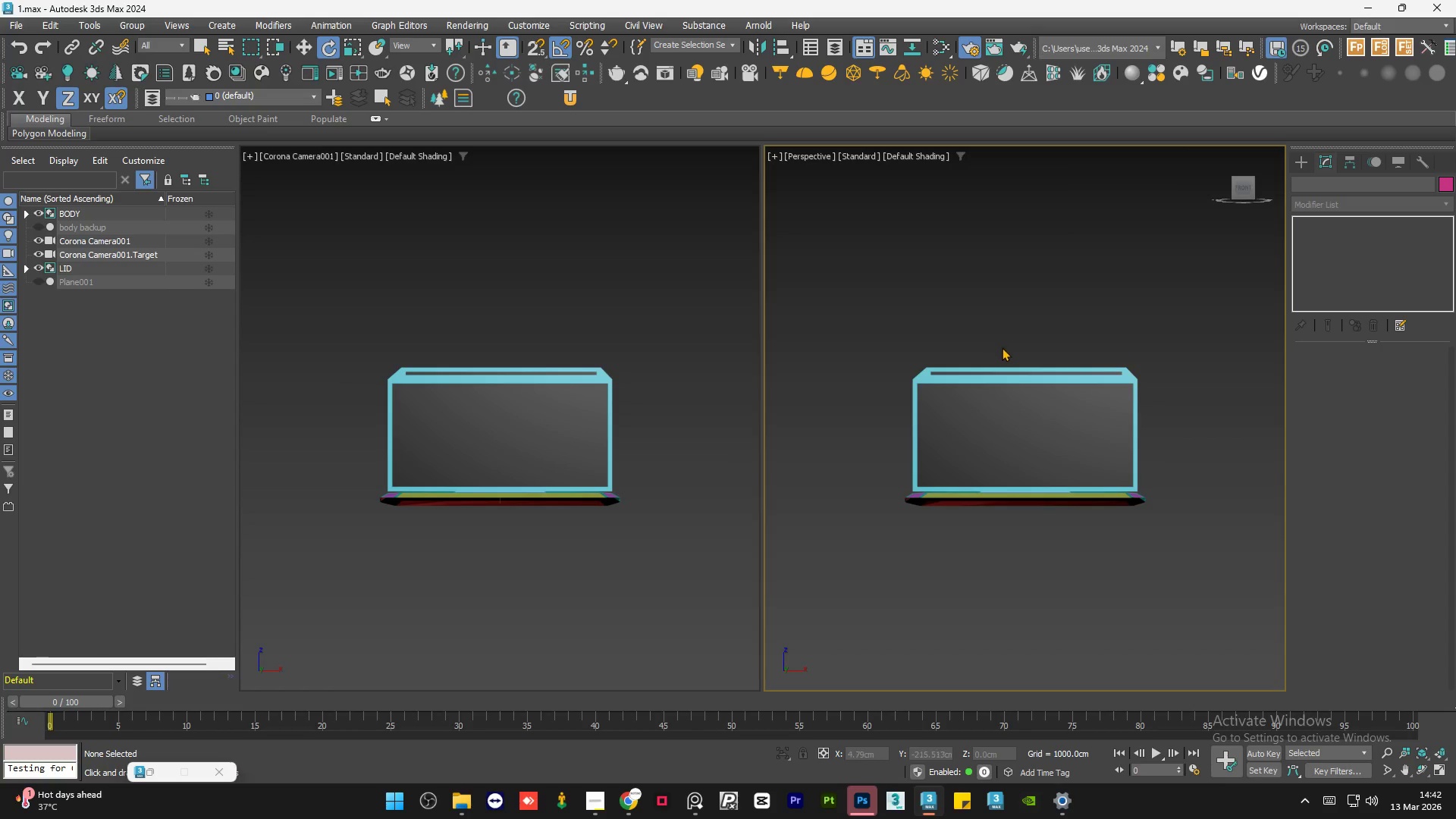 
hold_key(key=AltLeft, duration=1.08)
 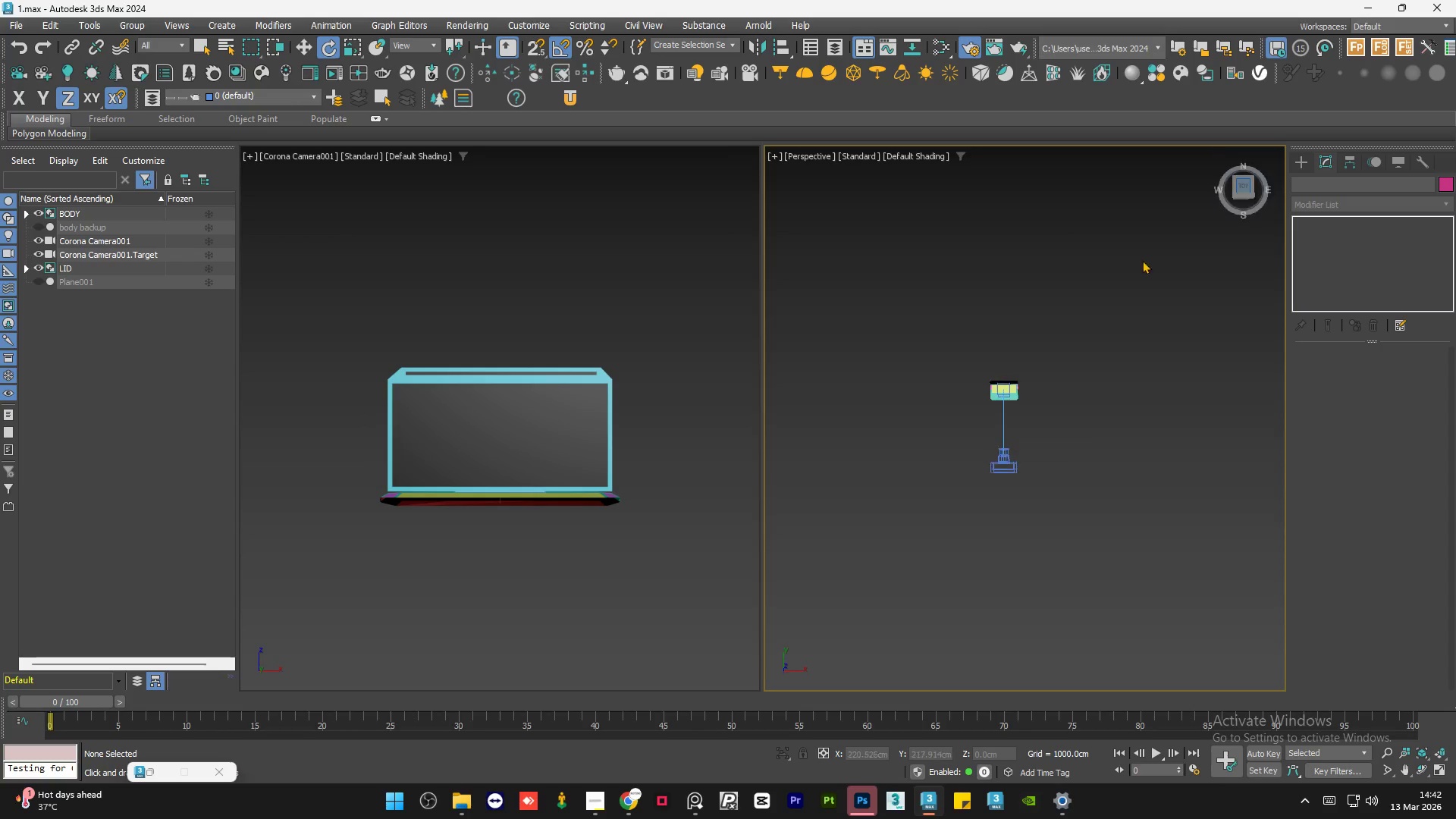 
scroll: coordinate [1003, 355], scroll_direction: down, amount: 4.0
 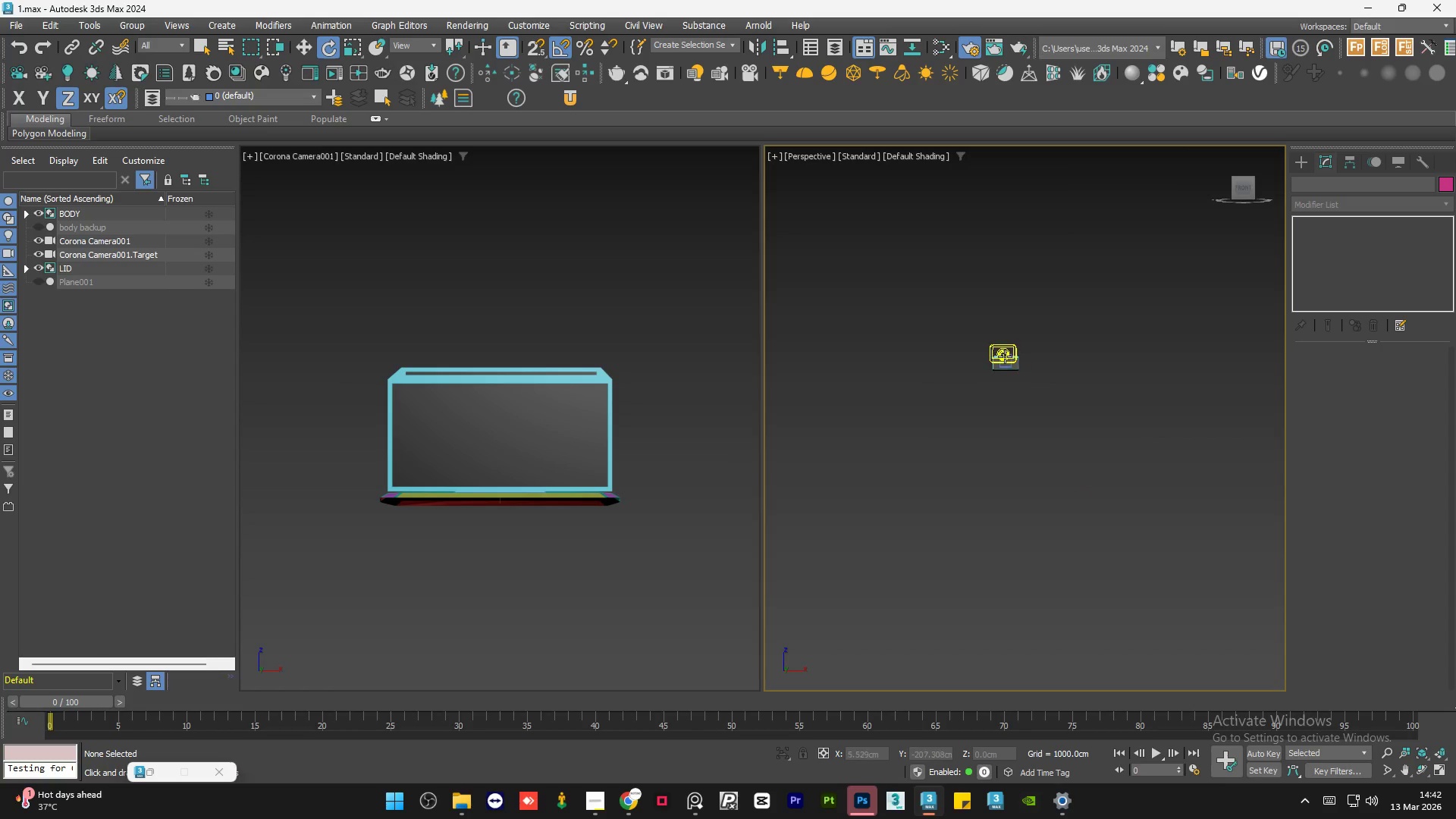 
scroll: coordinate [1001, 481], scroll_direction: up, amount: 2.0
 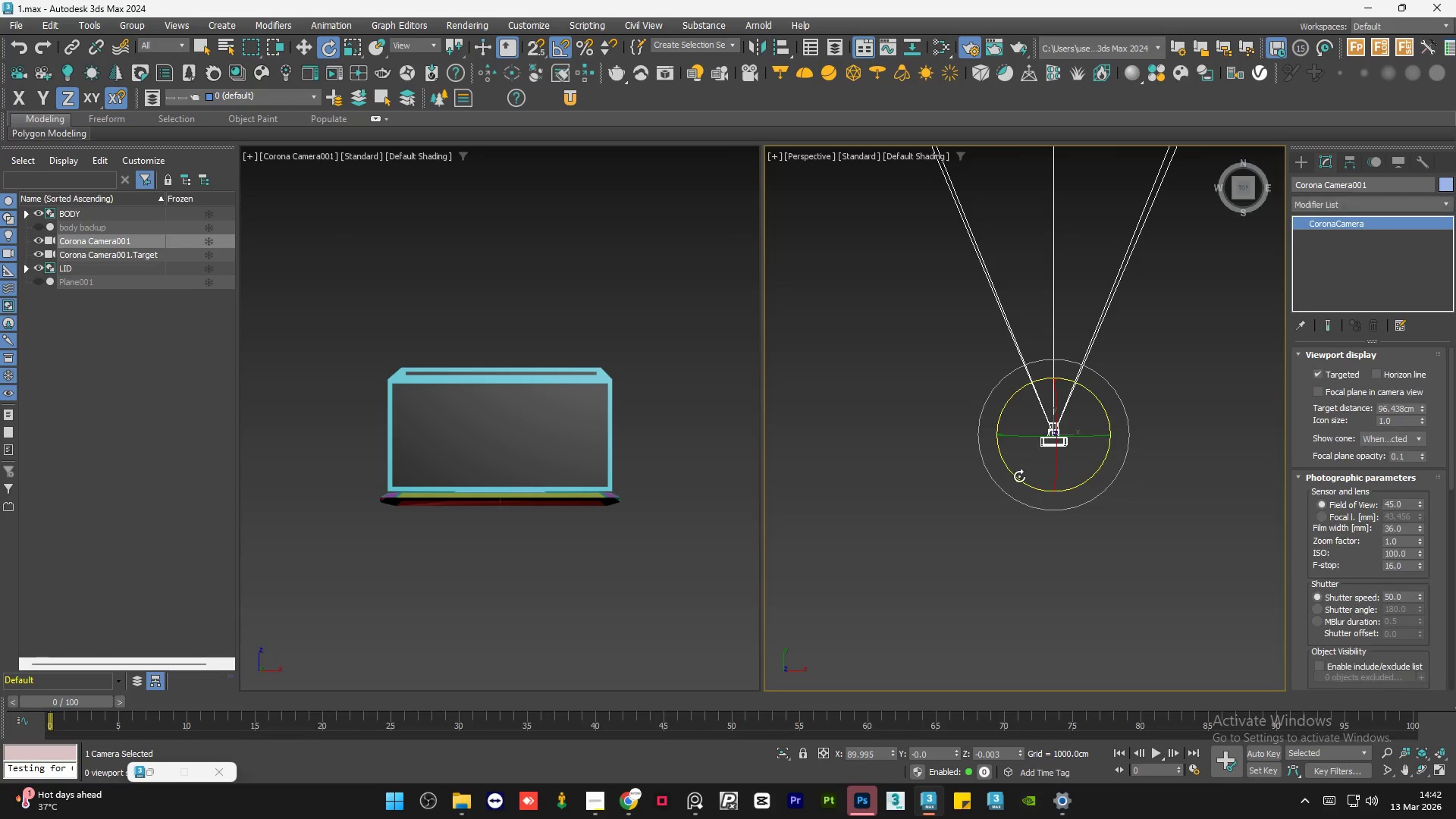 
scroll: coordinate [1006, 521], scroll_direction: down, amount: 2.0
 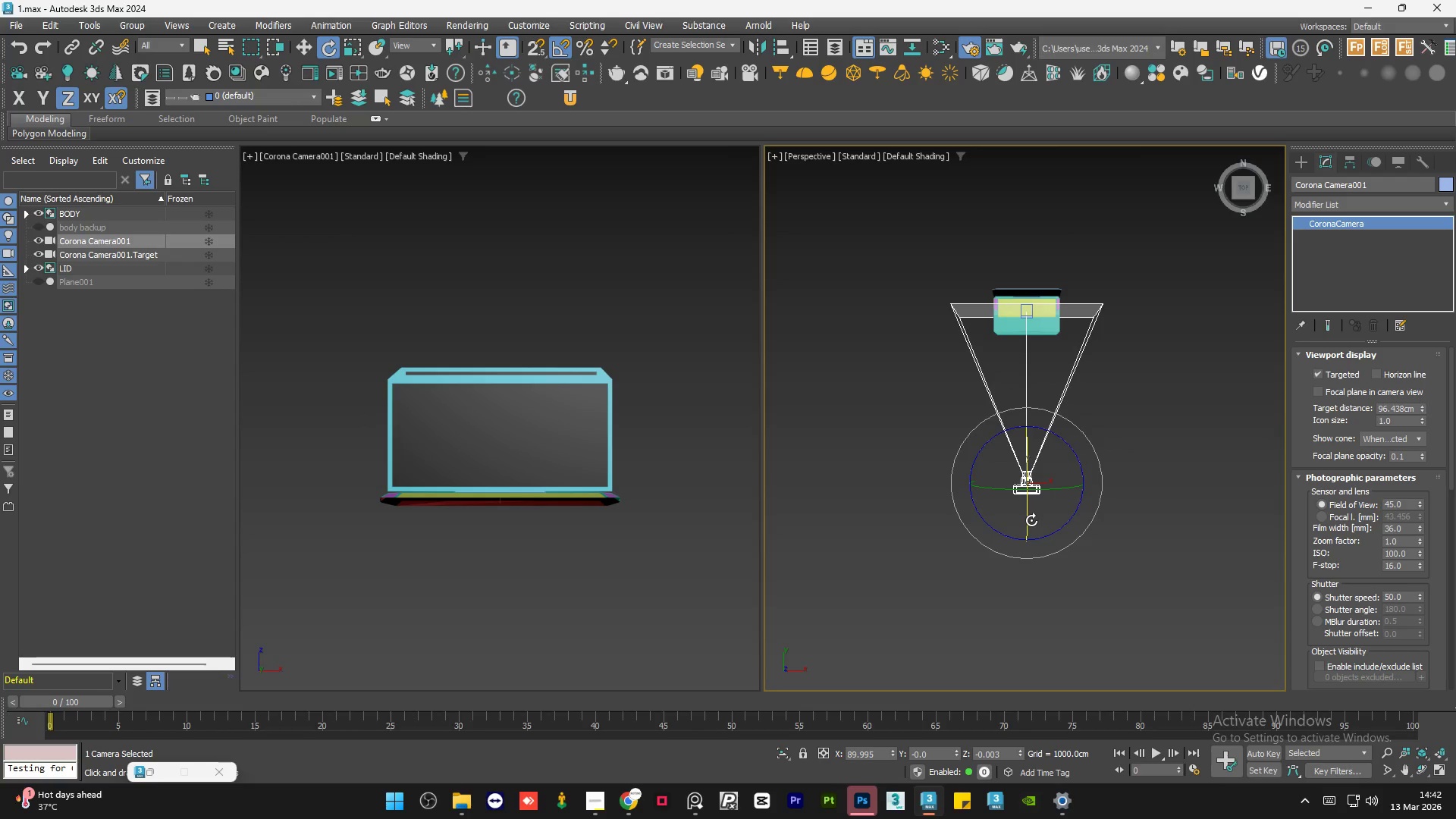 
key(W)
 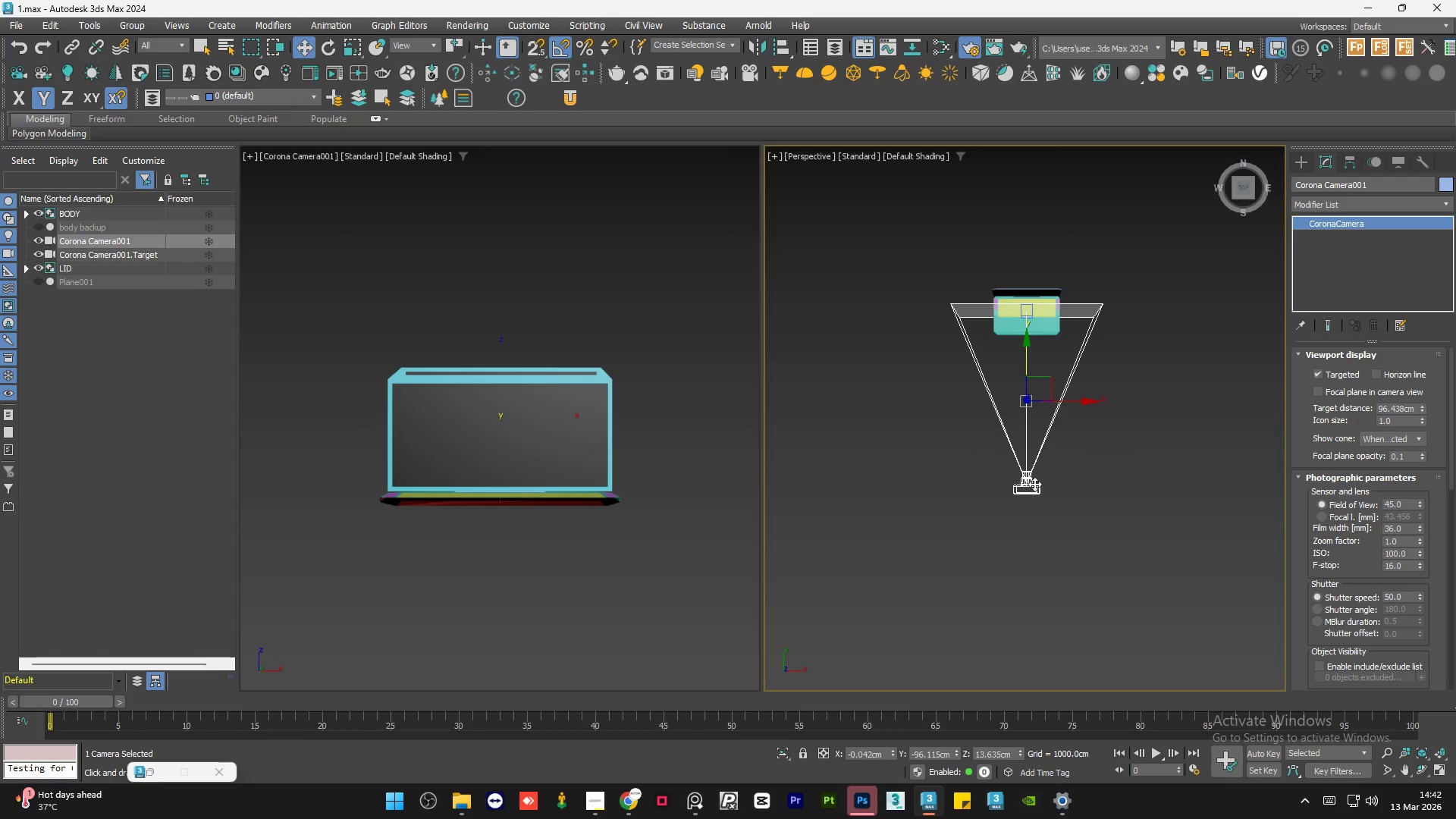 
hold_key(key=AltLeft, duration=0.92)
 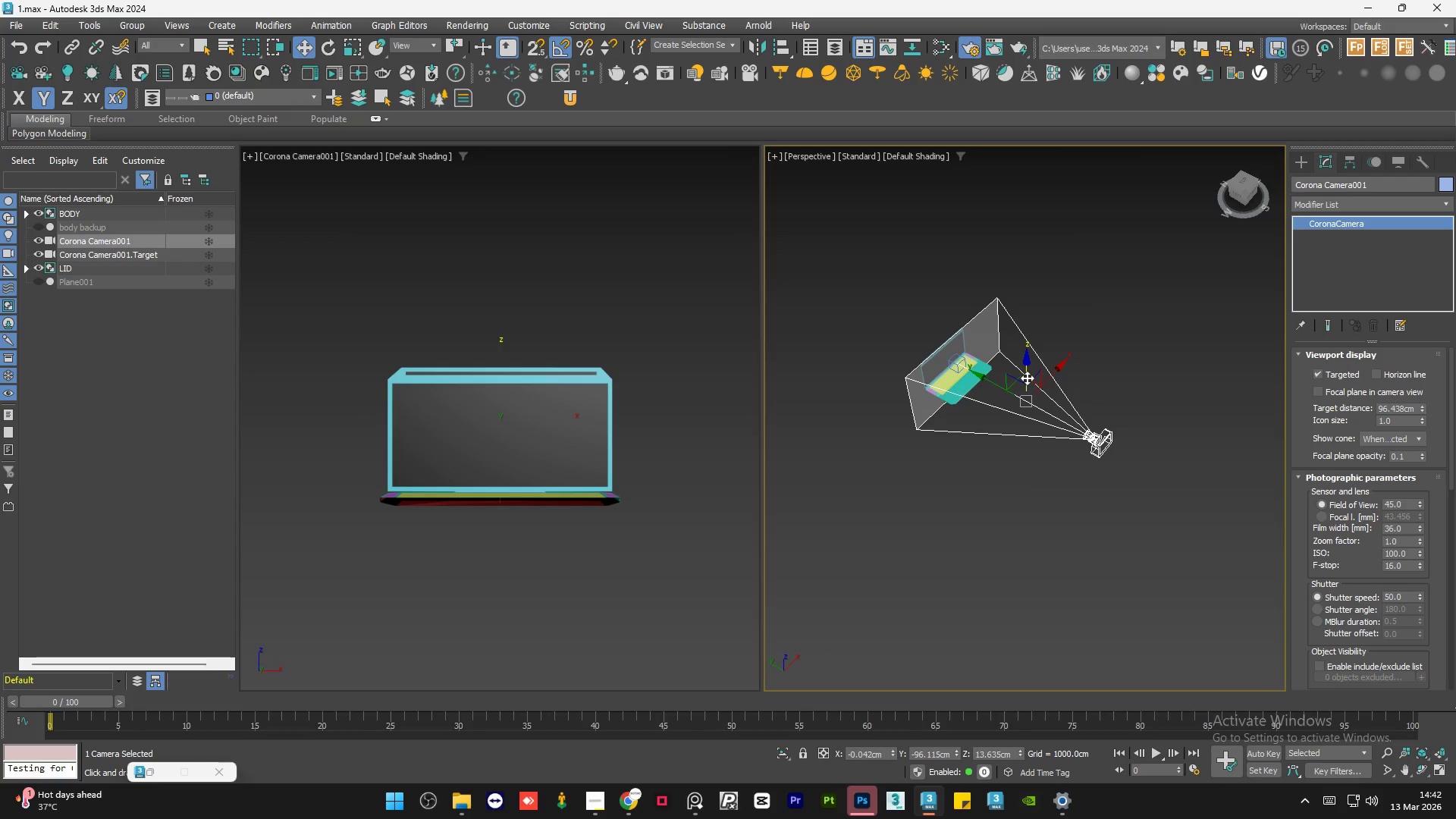 
left_click_drag(start_coordinate=[1027, 375], to_coordinate=[1025, 350])
 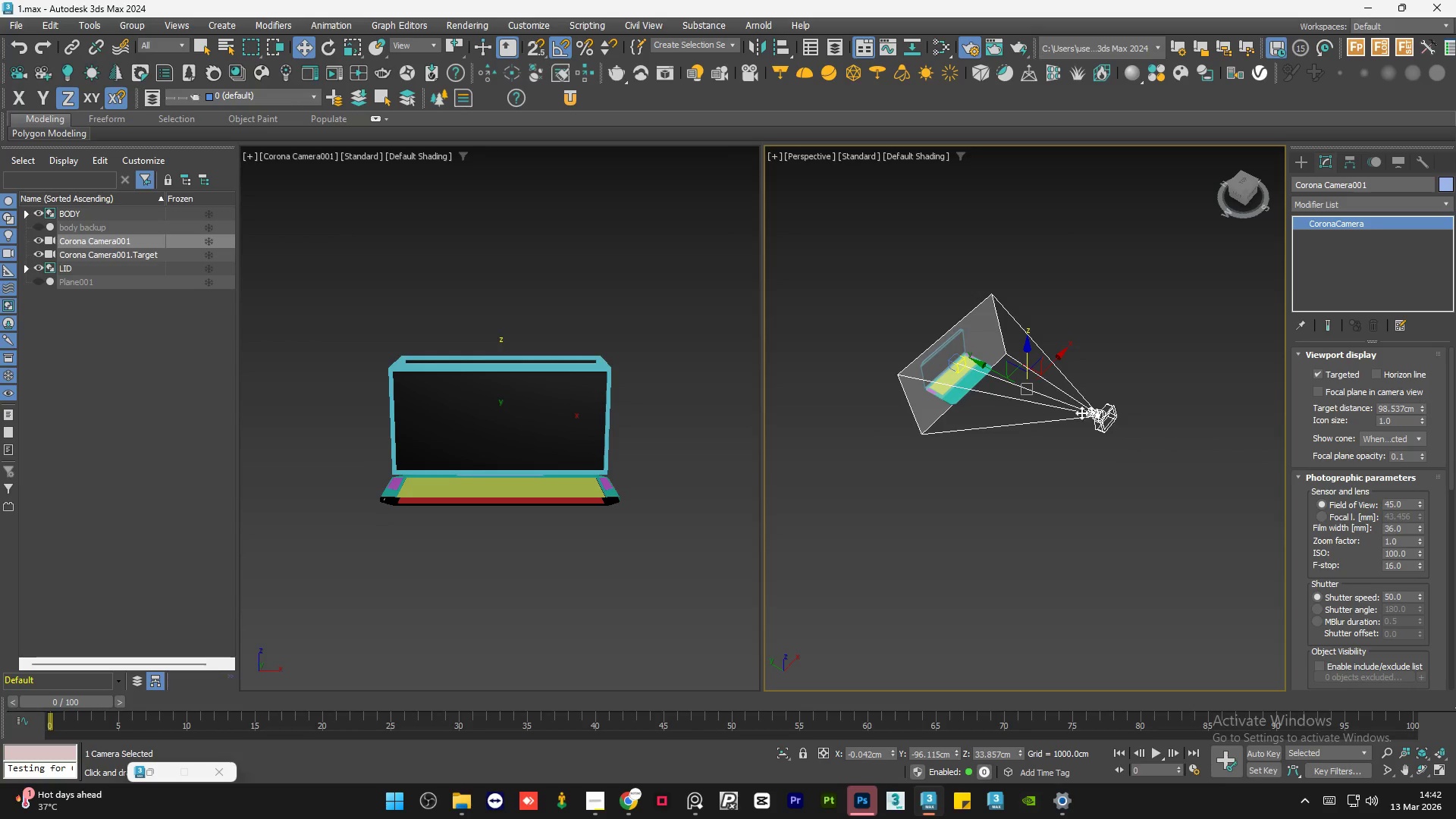 
hold_key(key=AltLeft, duration=1.5)
 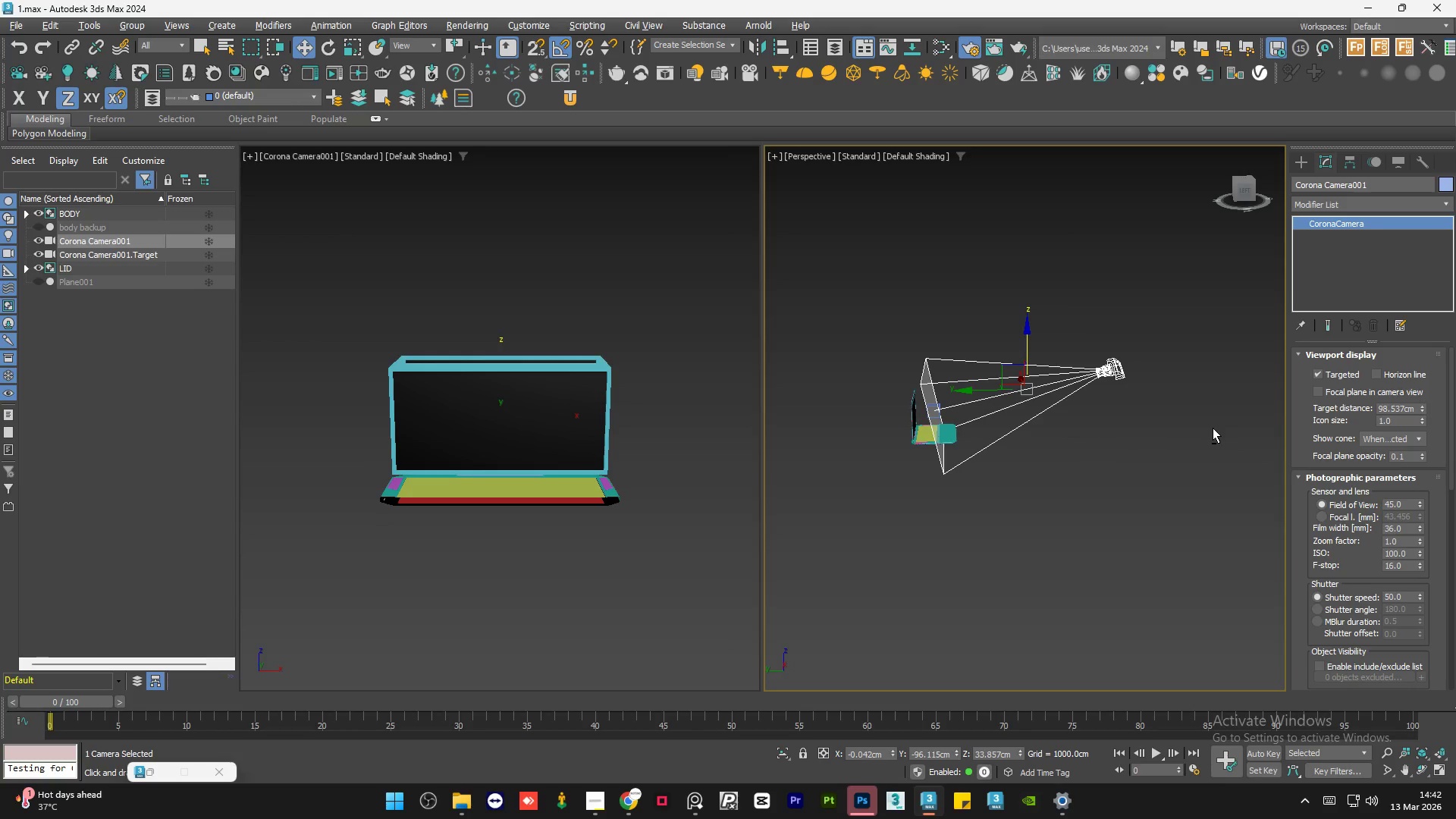 
hold_key(key=AltLeft, duration=1.51)
 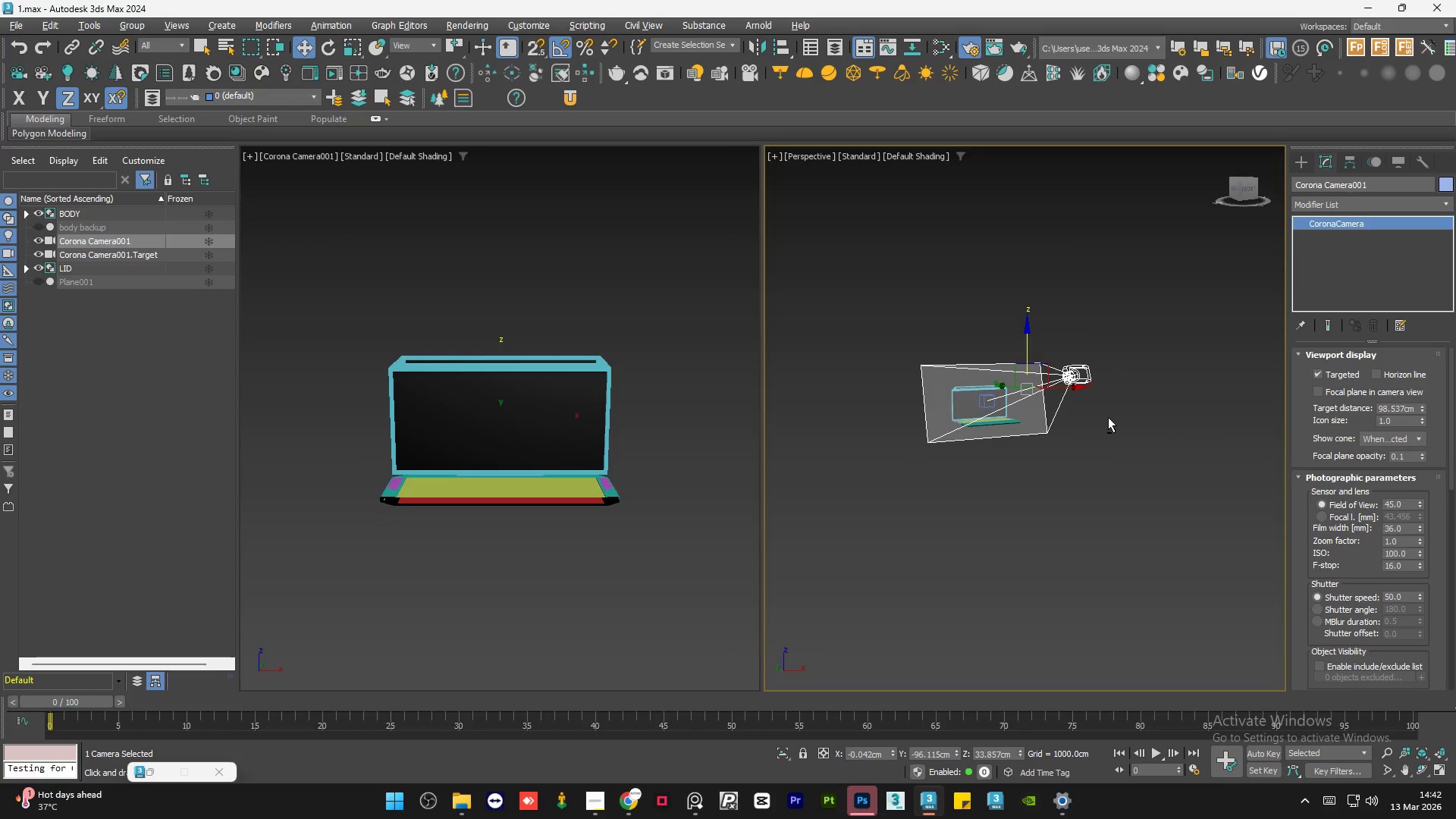 
hold_key(key=AltLeft, duration=1.52)
 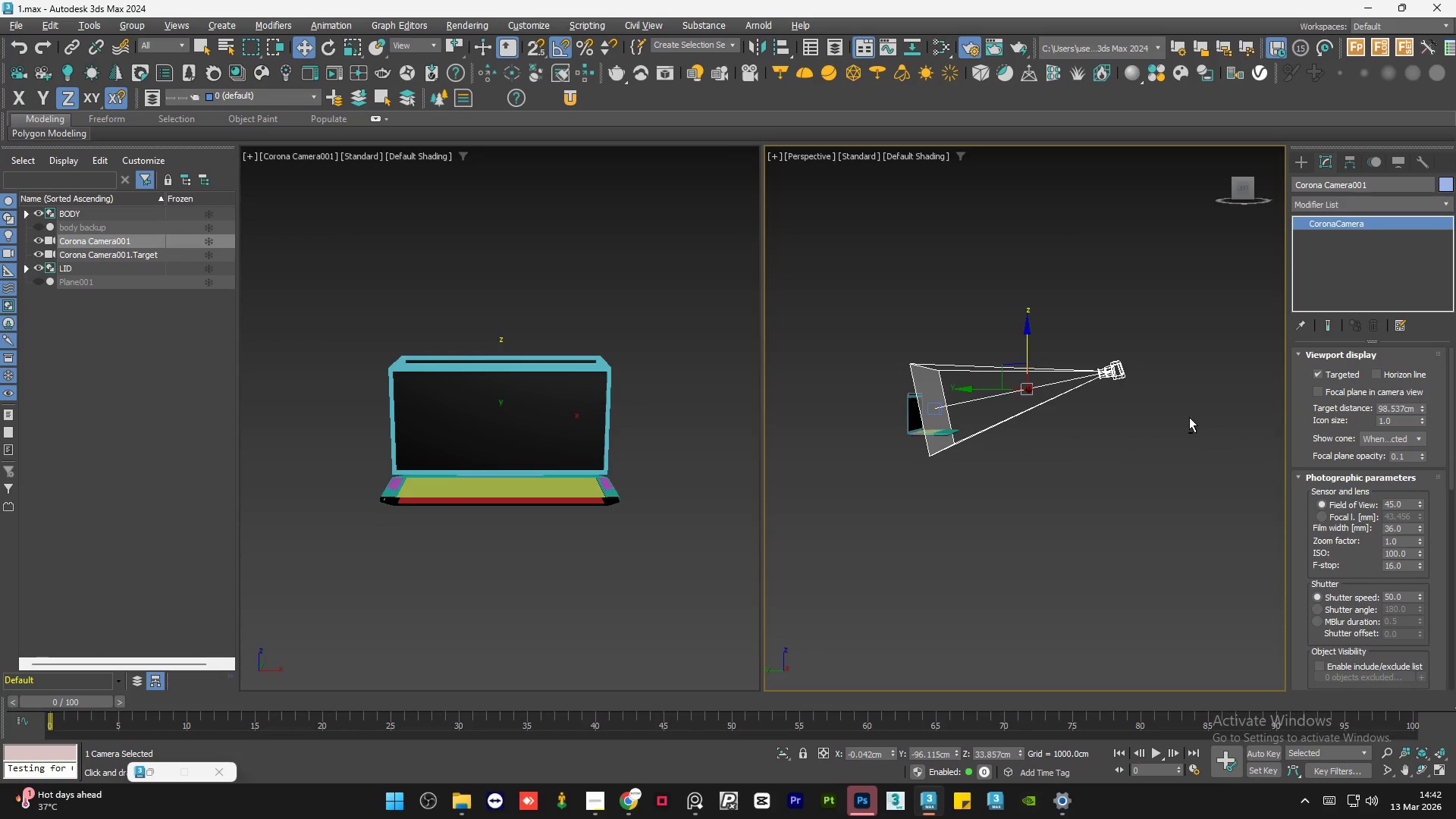 
hold_key(key=AltLeft, duration=0.61)
middle_click([1189, 417])
 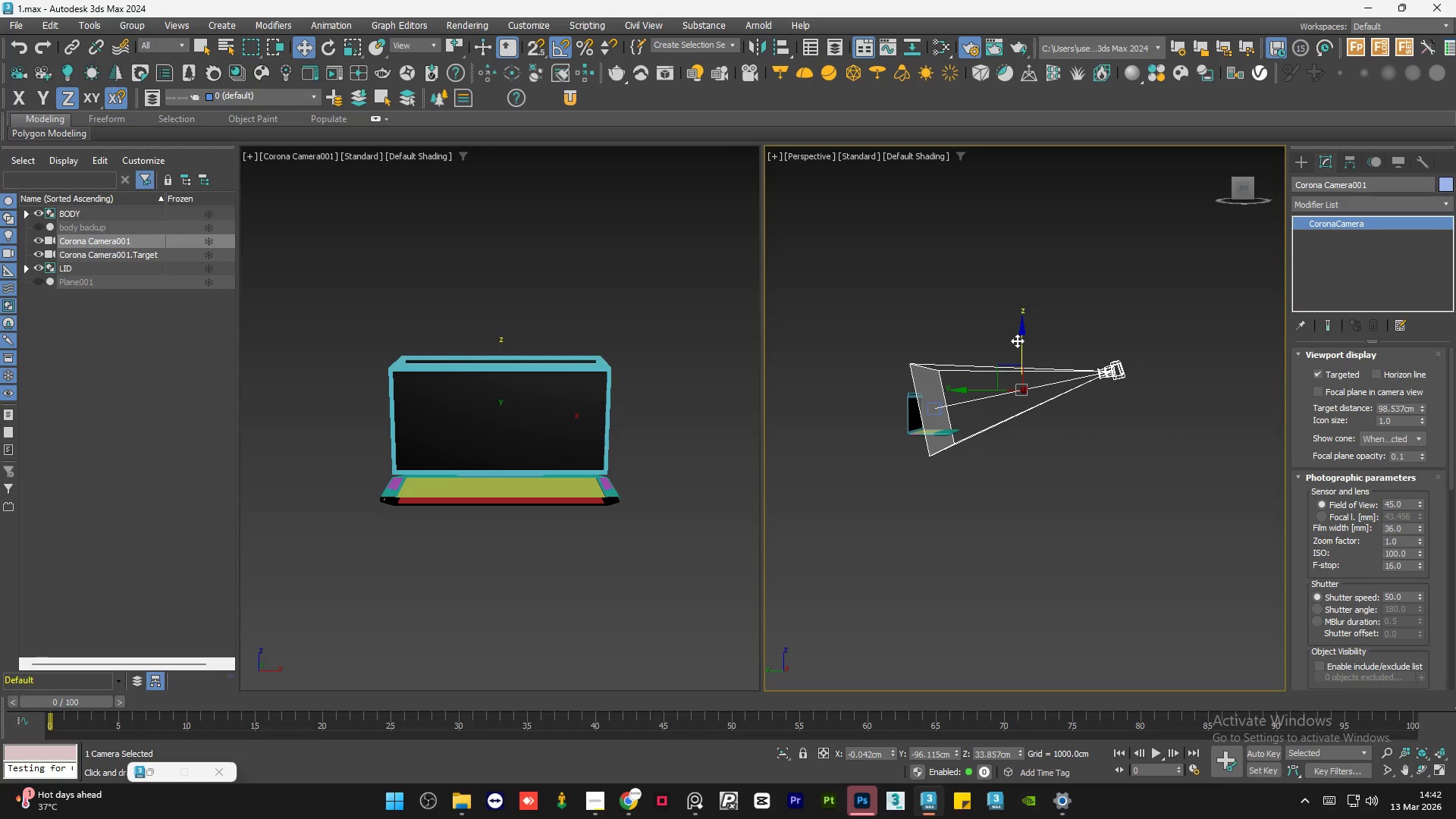 
left_click_drag(start_coordinate=[1018, 340], to_coordinate=[1037, 352])
 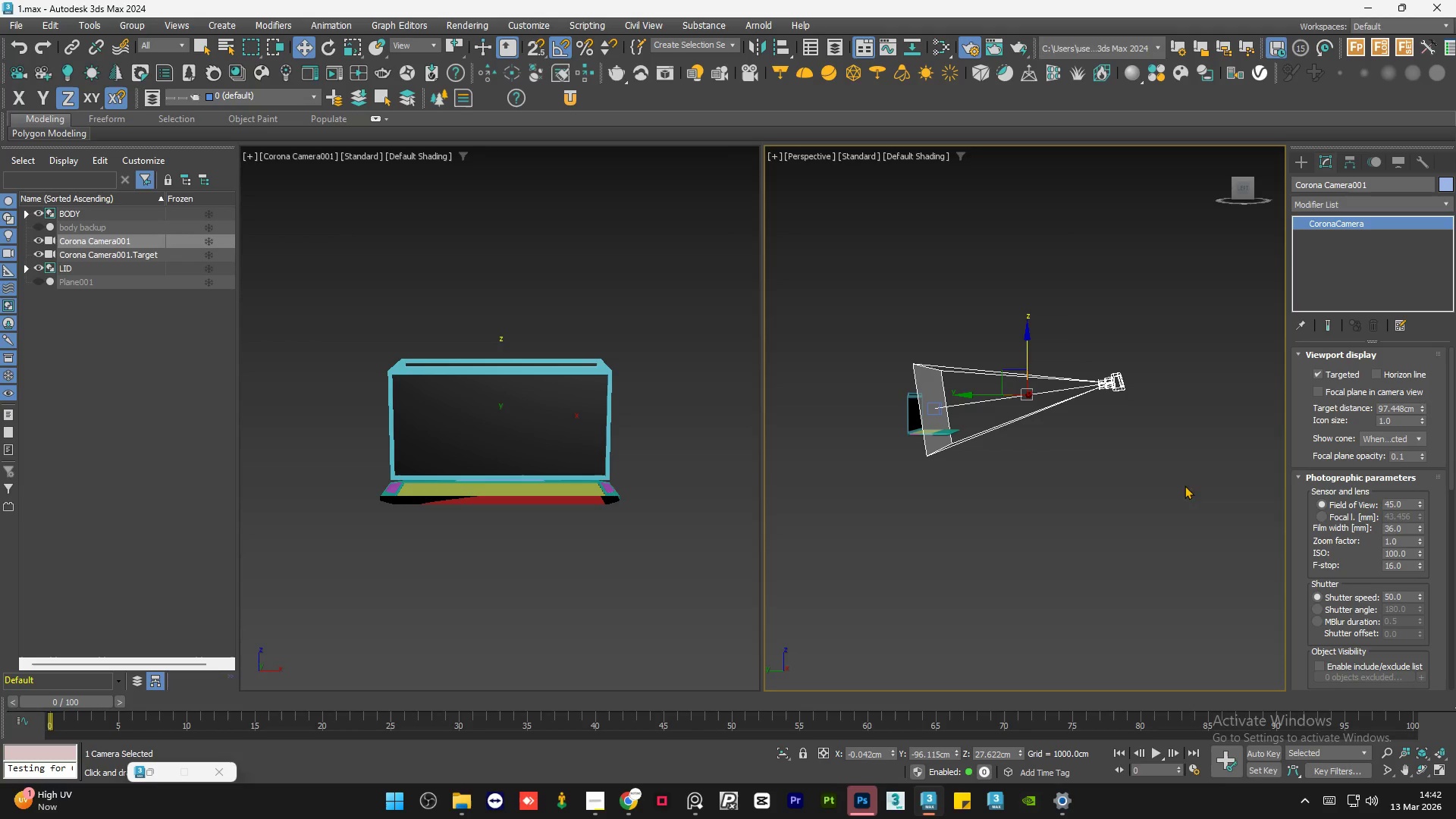 
hold_key(key=AltLeft, duration=0.67)
 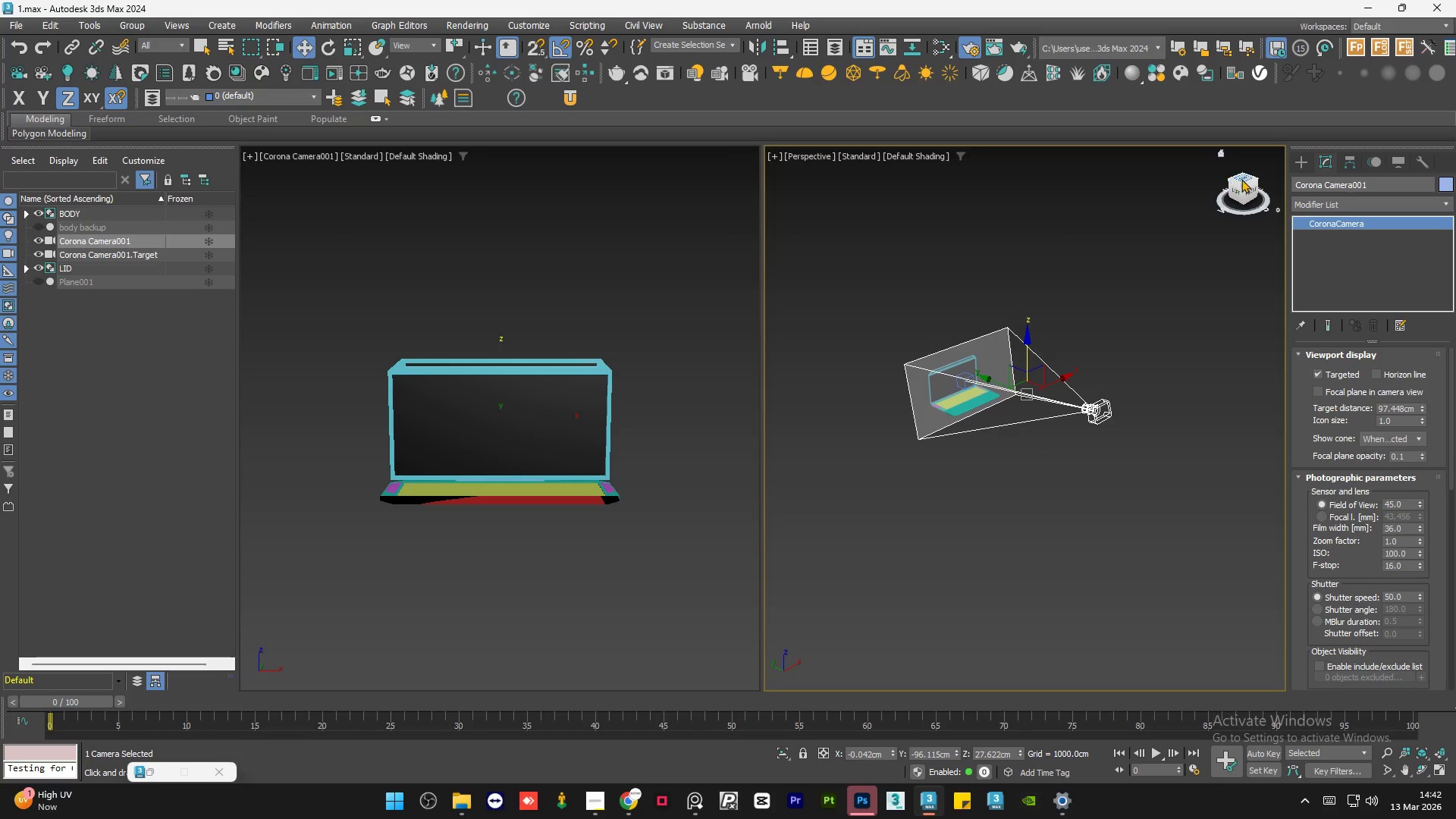 
left_click([1241, 179])
 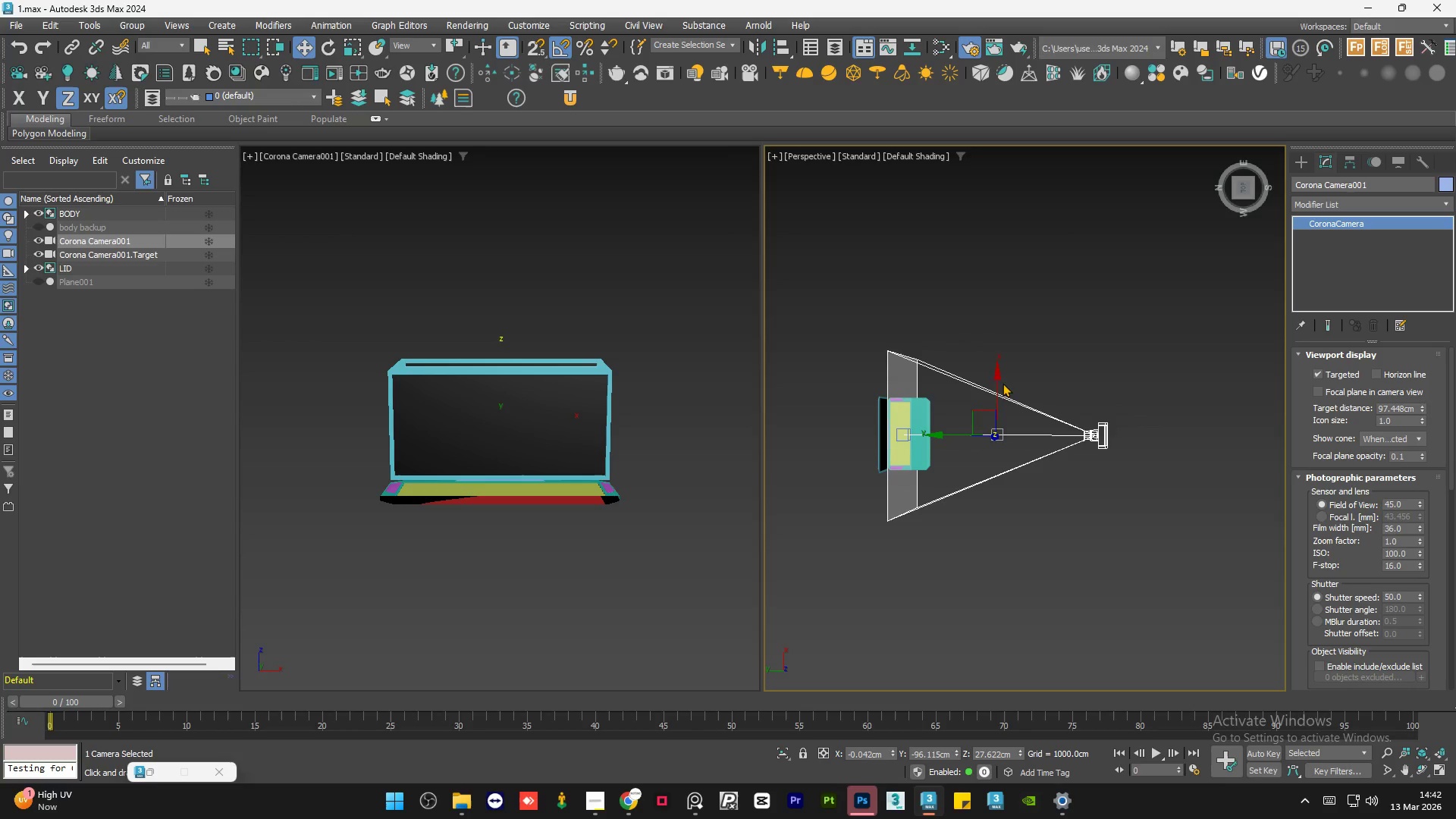 
left_click_drag(start_coordinate=[1002, 386], to_coordinate=[1027, 496])
 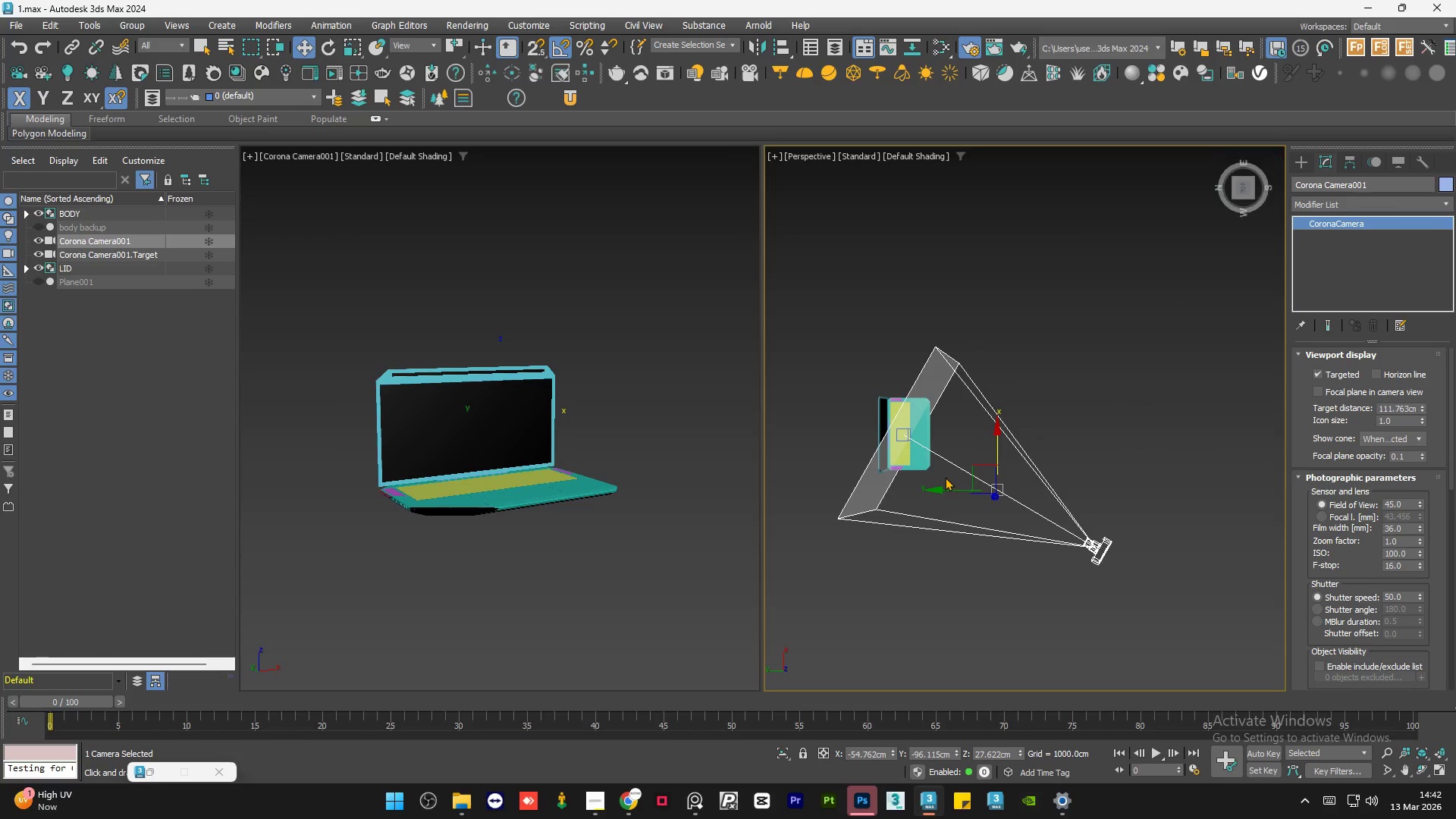 
key(U)
 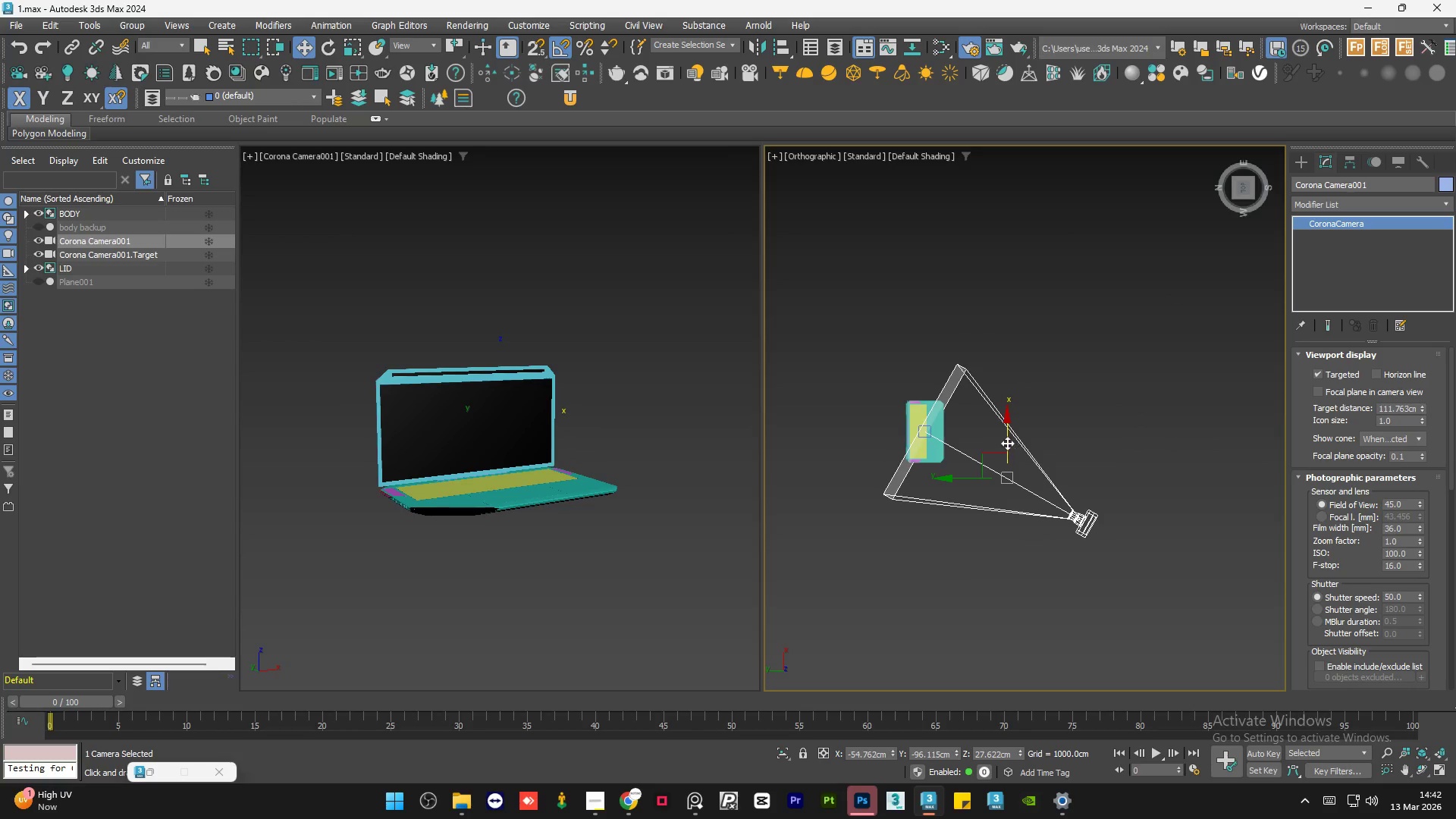 
left_click_drag(start_coordinate=[1007, 440], to_coordinate=[986, 495])
 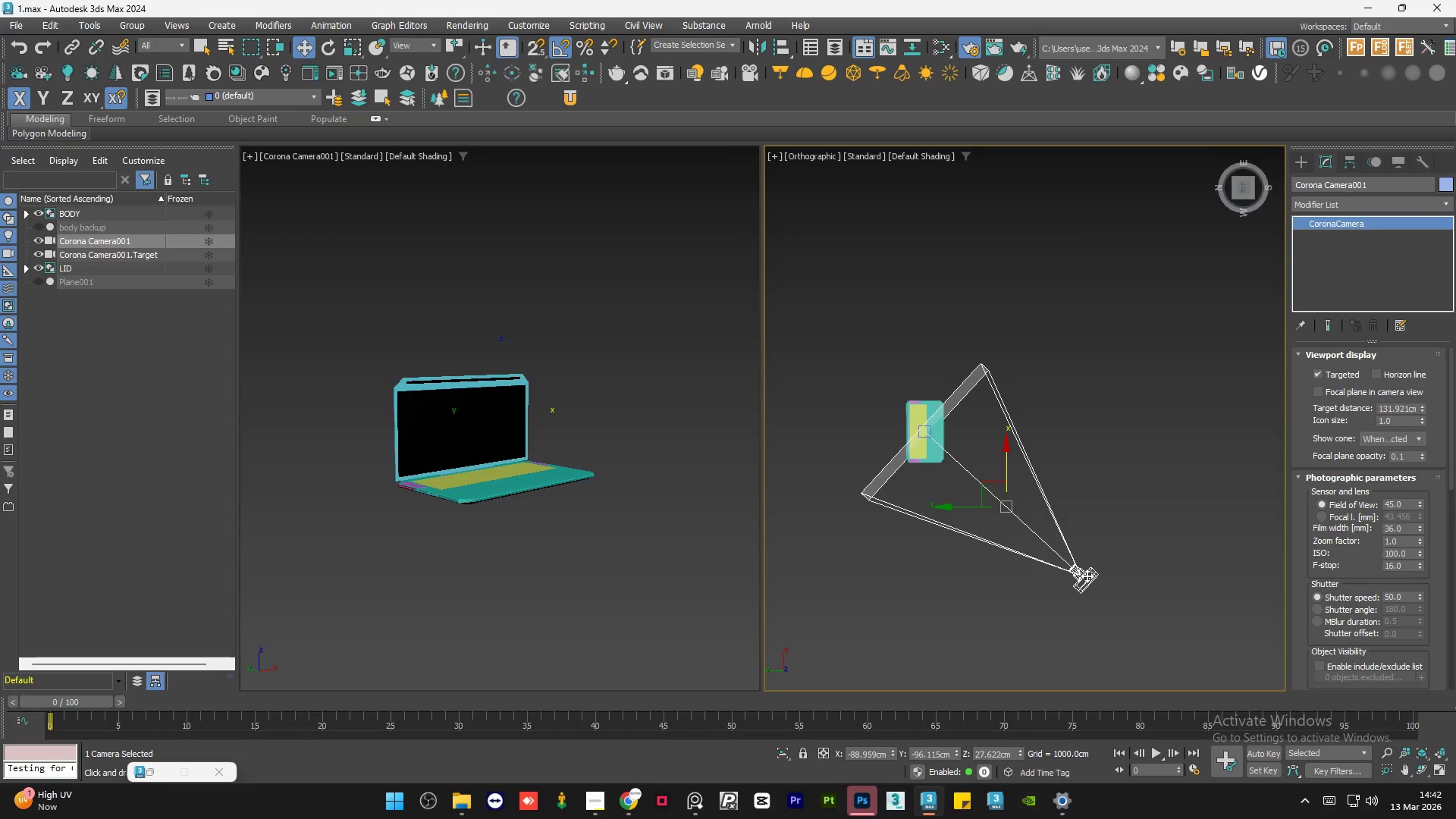 
left_click([1087, 576])
 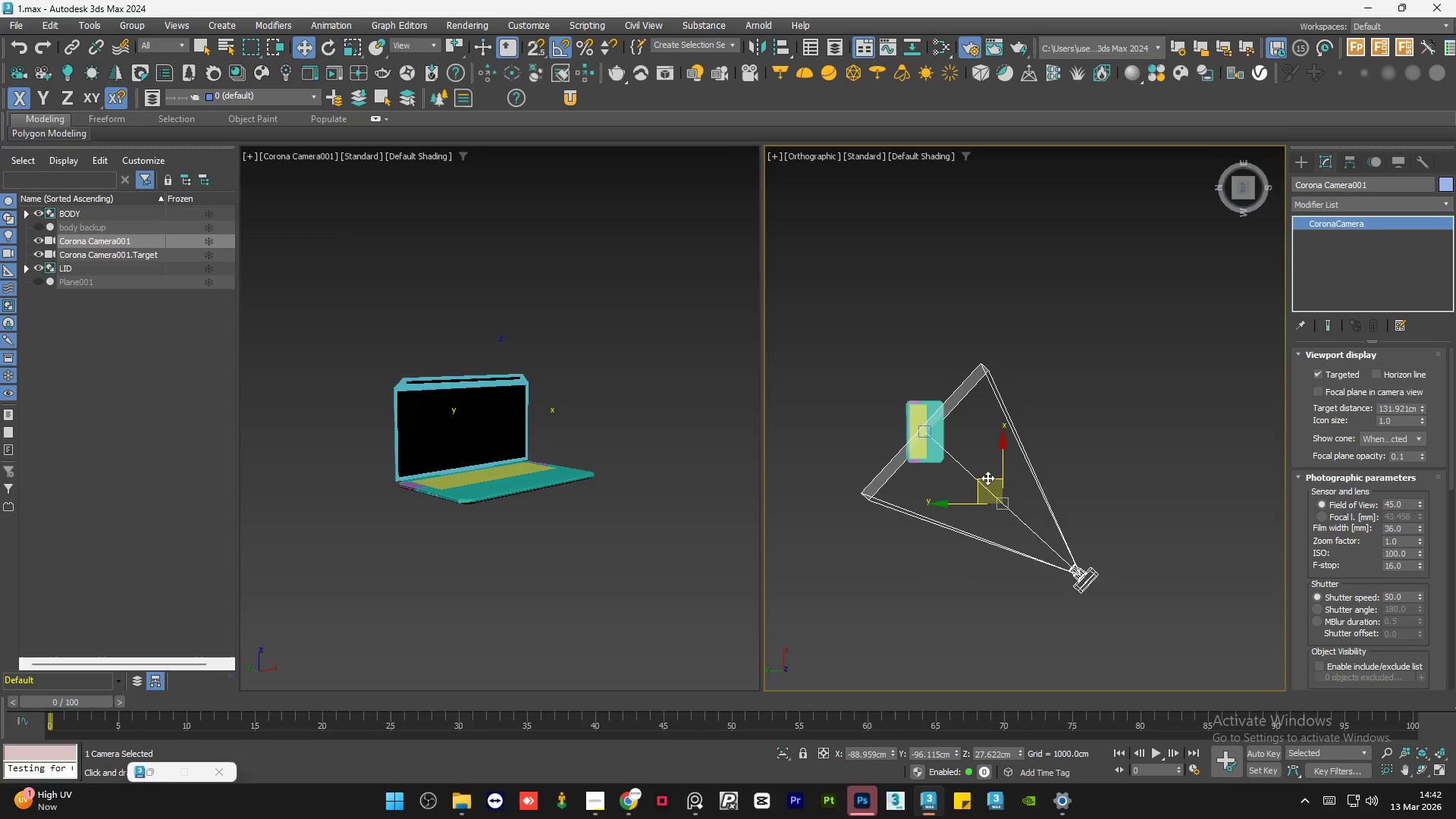 
left_click_drag(start_coordinate=[987, 478], to_coordinate=[965, 463])
 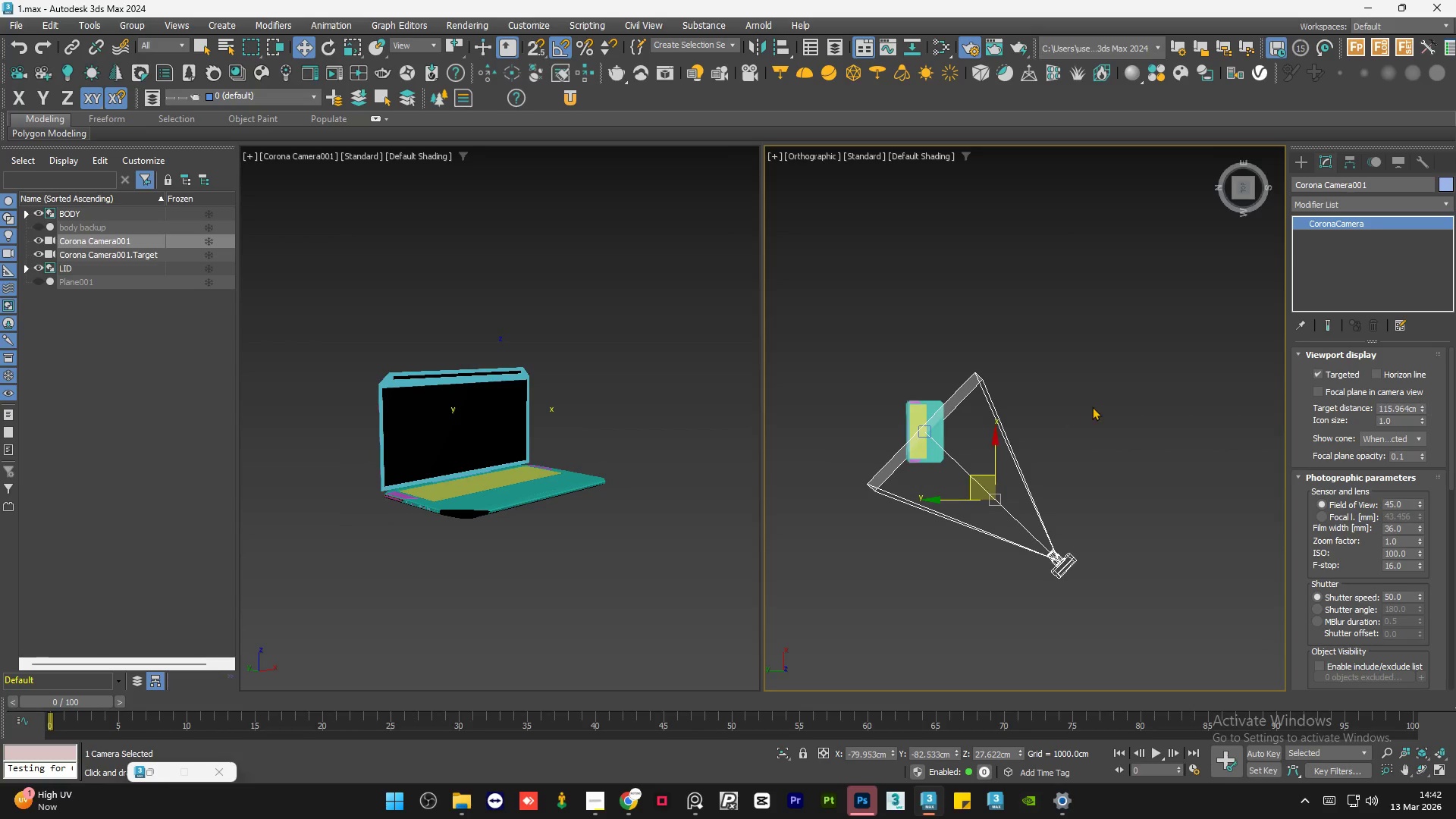 
left_click([1092, 406])
 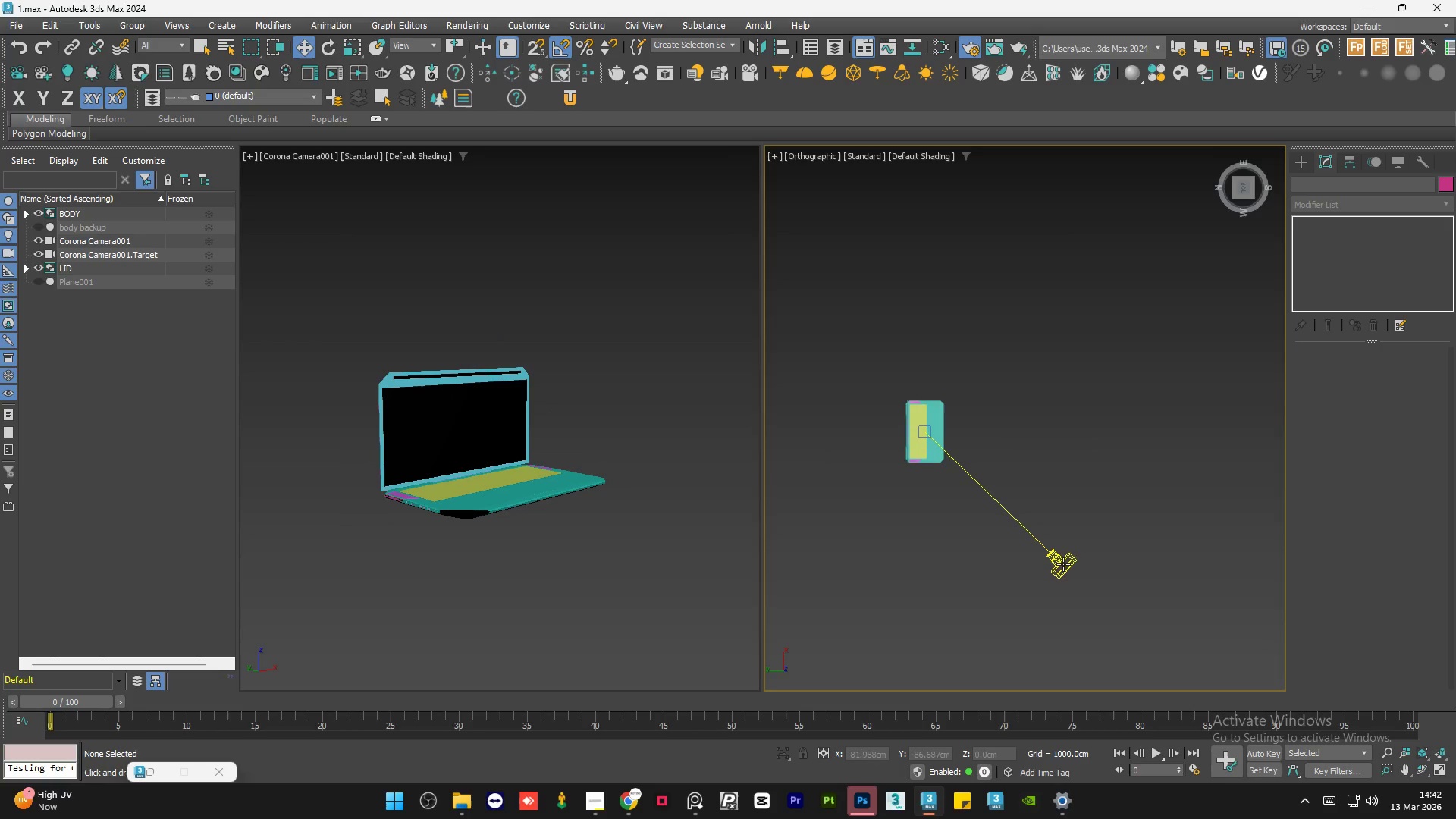 
left_click([1062, 567])
 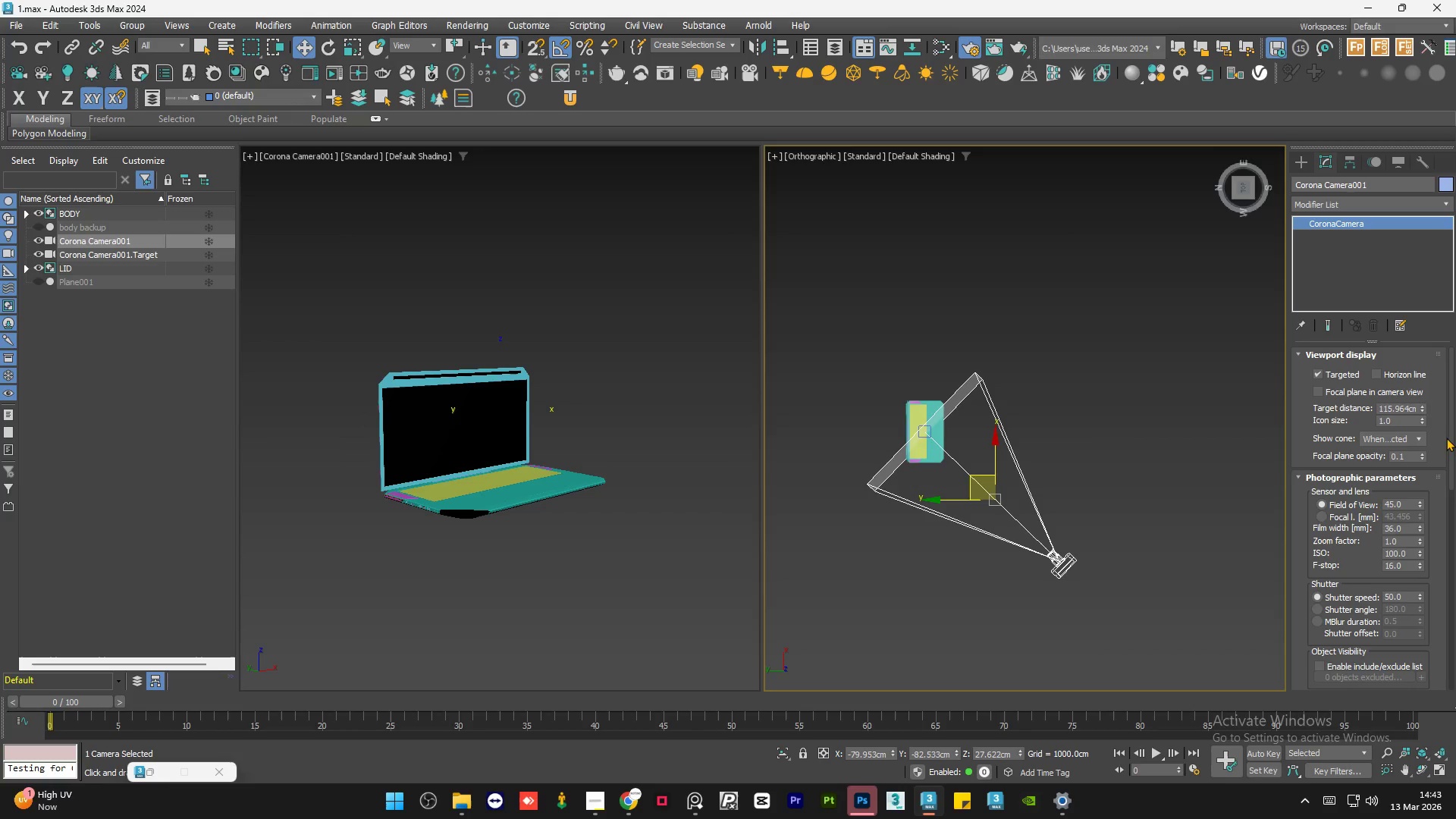 
left_click_drag(start_coordinate=[1451, 437], to_coordinate=[1455, 629])
 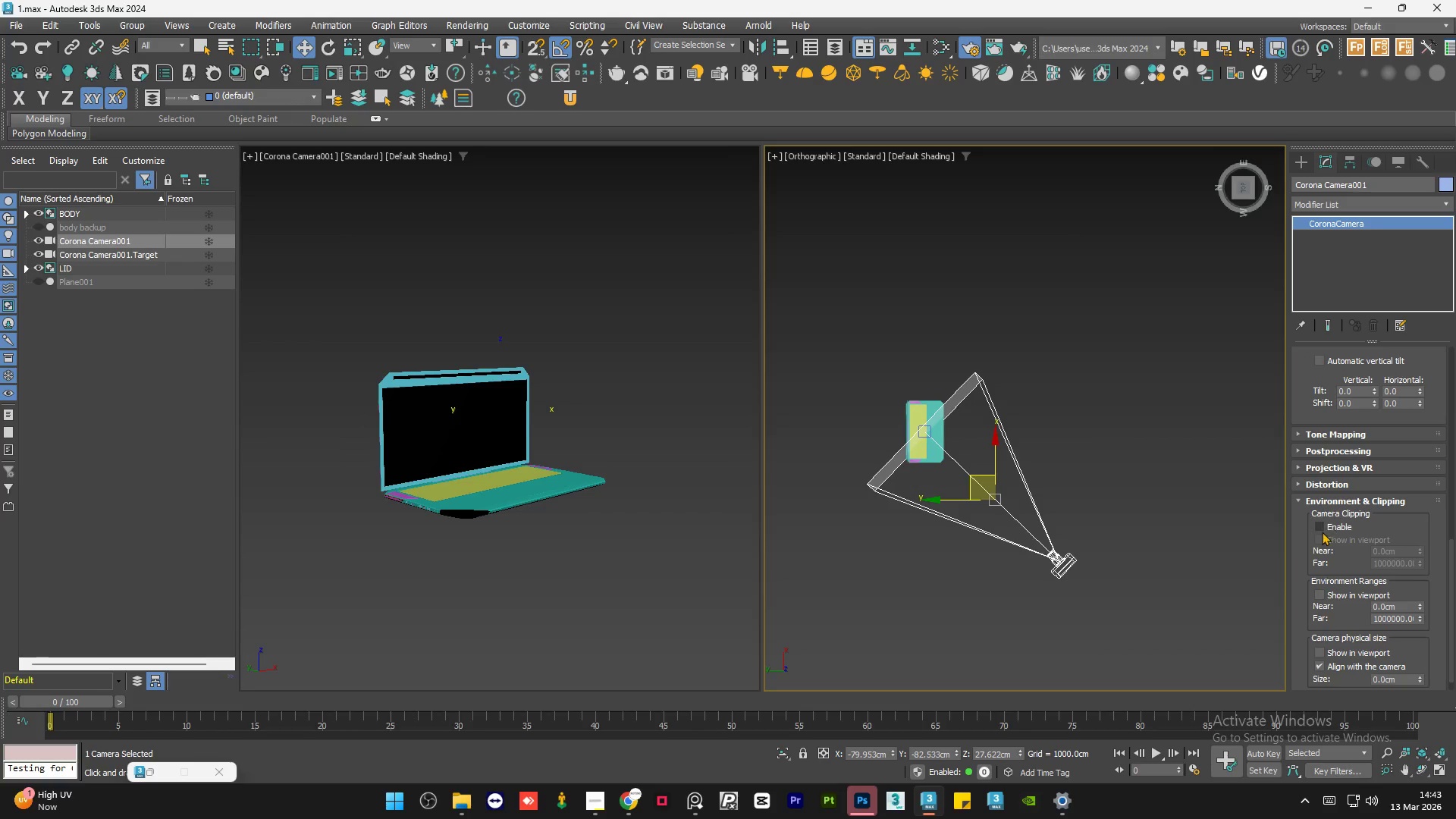 
left_click([1321, 529])
 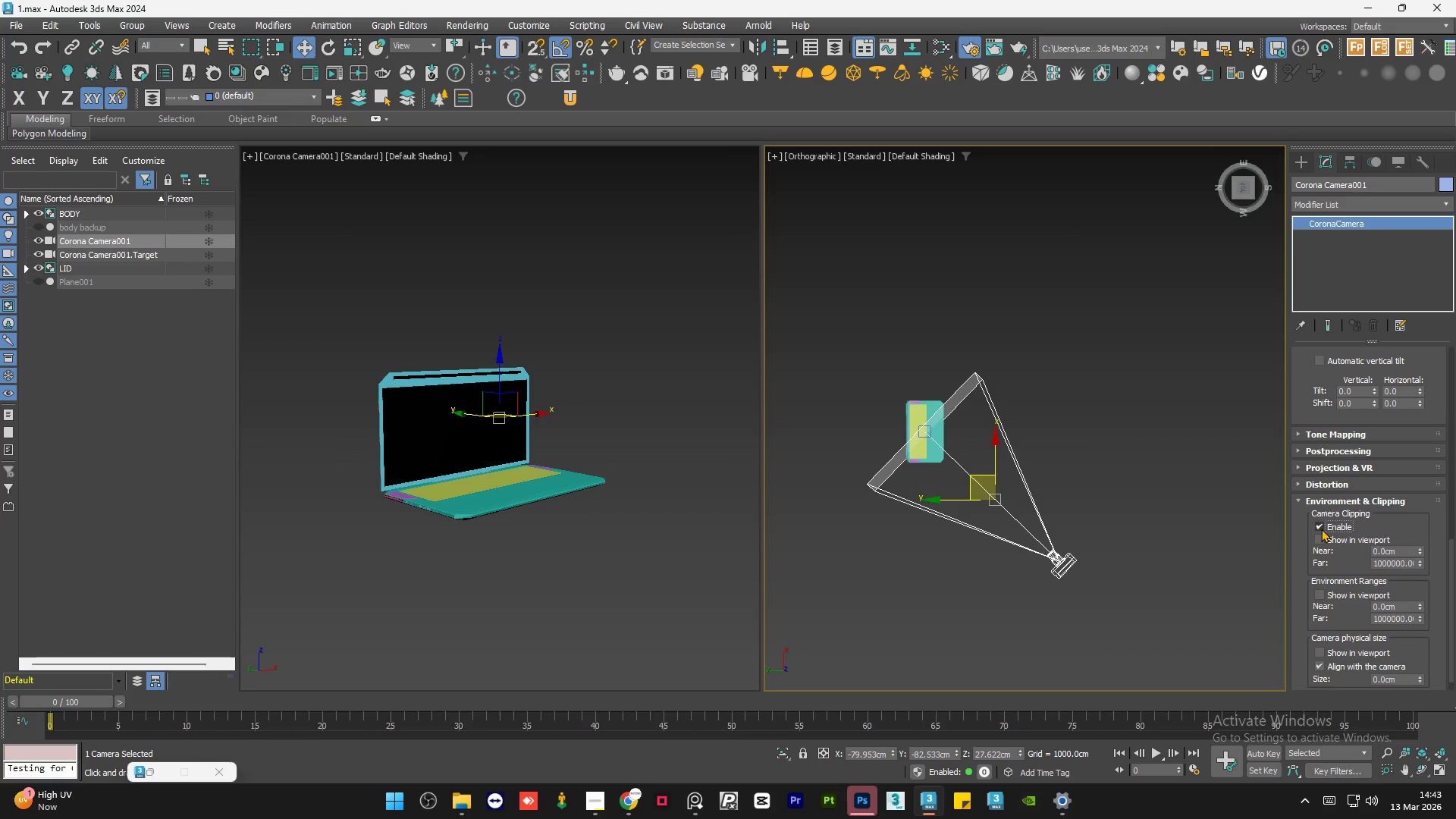 
double_click([1321, 529])
 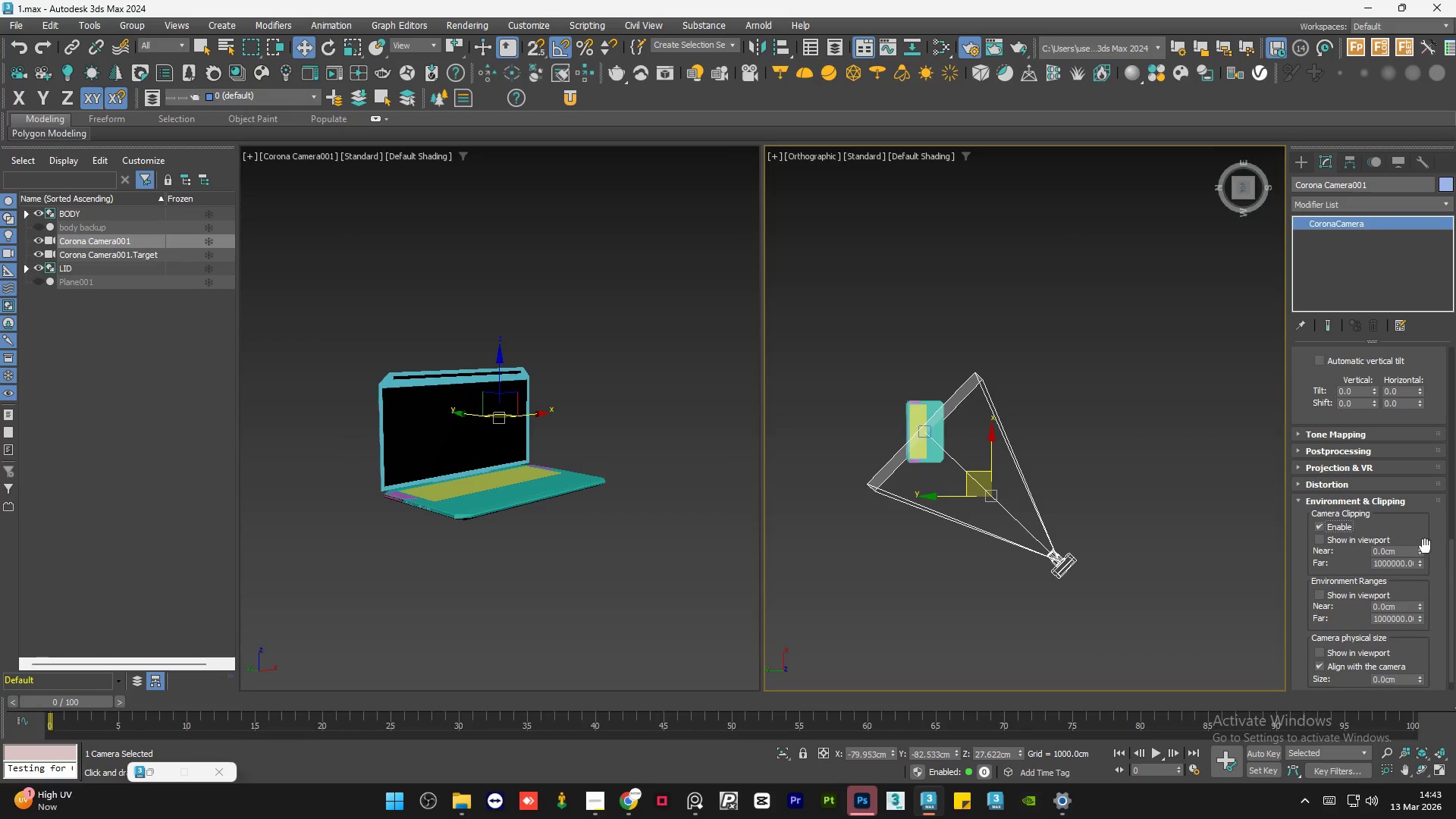 
left_click_drag(start_coordinate=[1417, 549], to_coordinate=[1425, 566])
 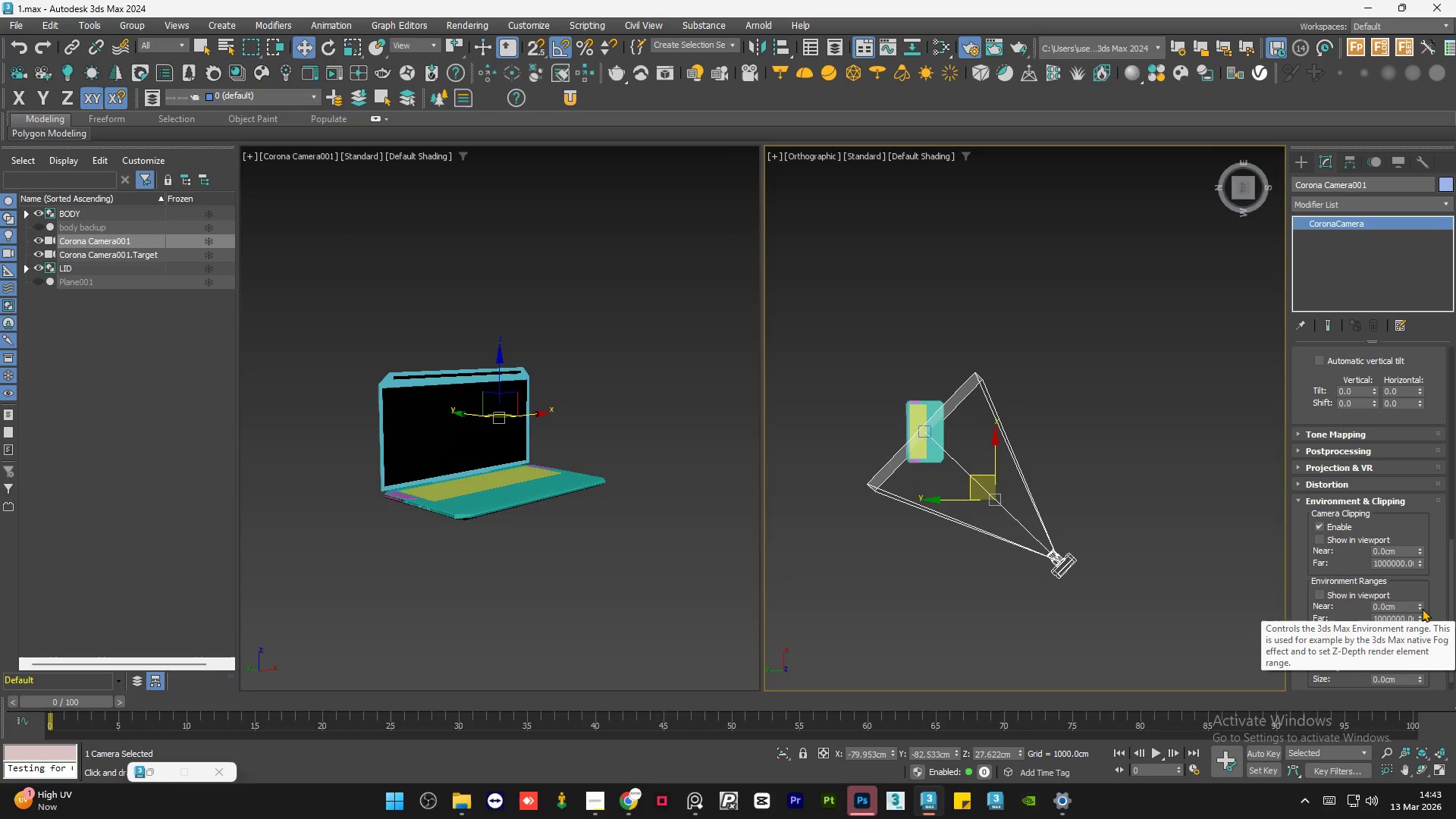 
left_click_drag(start_coordinate=[1422, 608], to_coordinate=[1425, 628])
 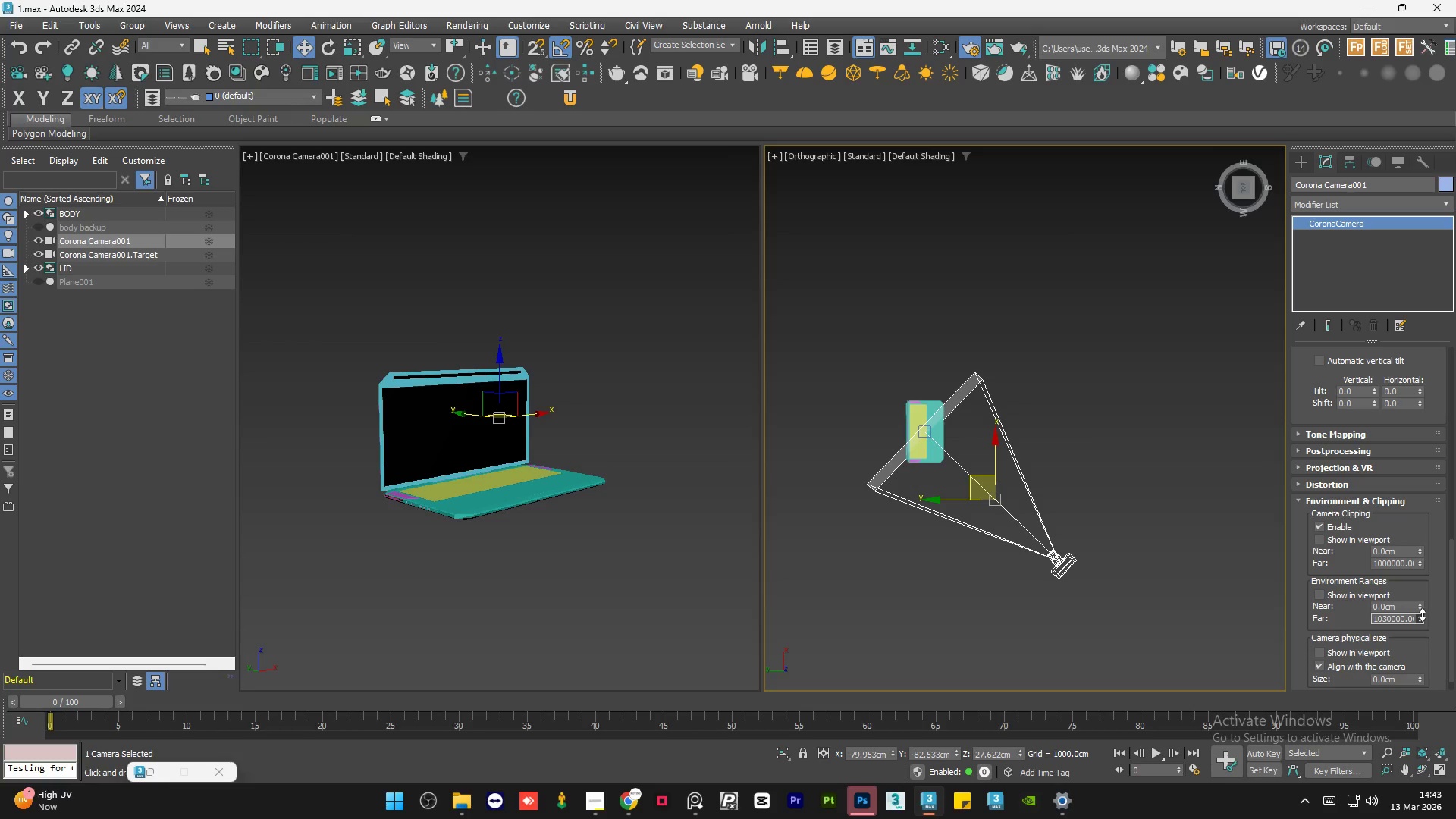 
key(Control+Z)
 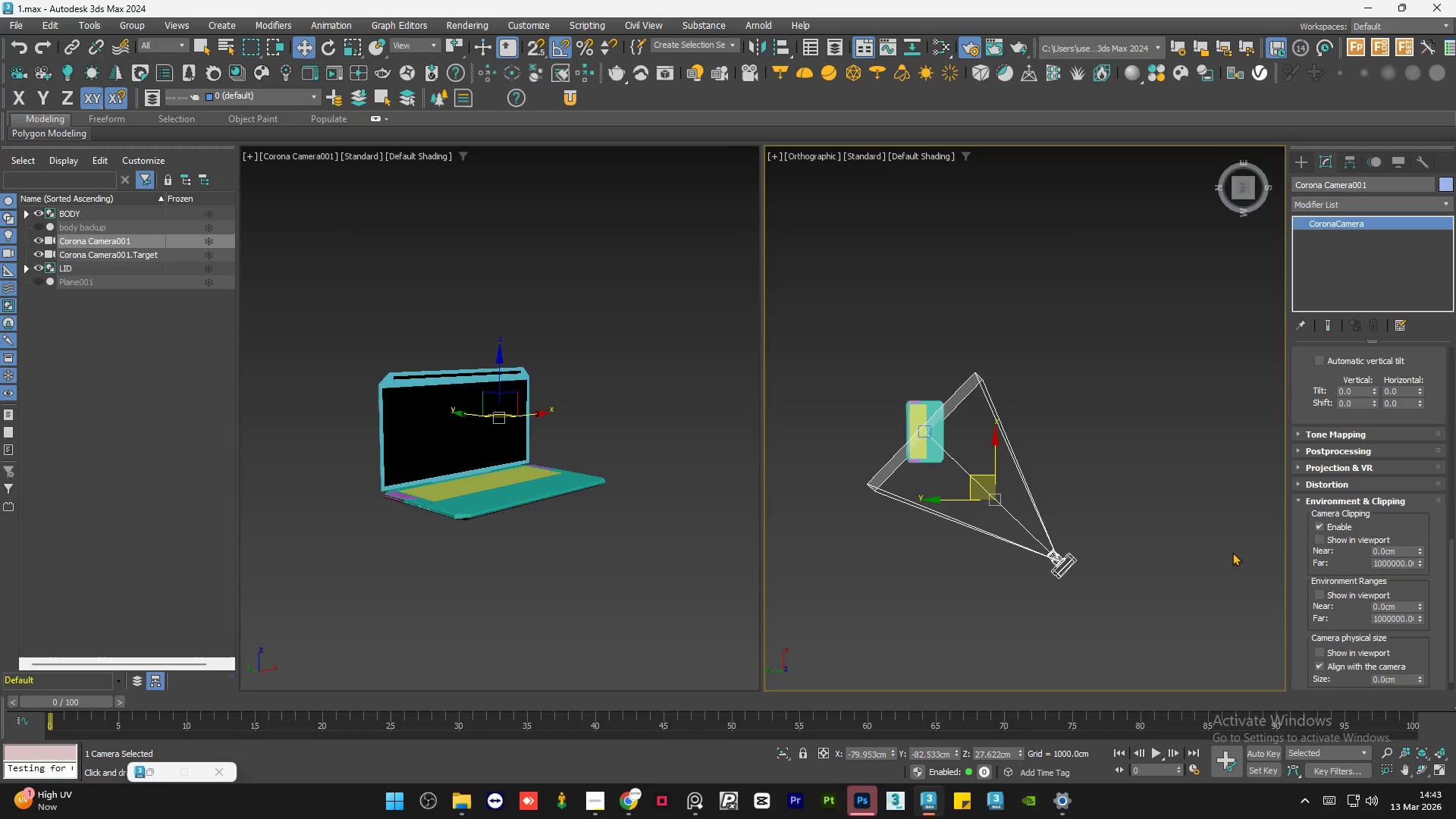 
left_click([1229, 552])
 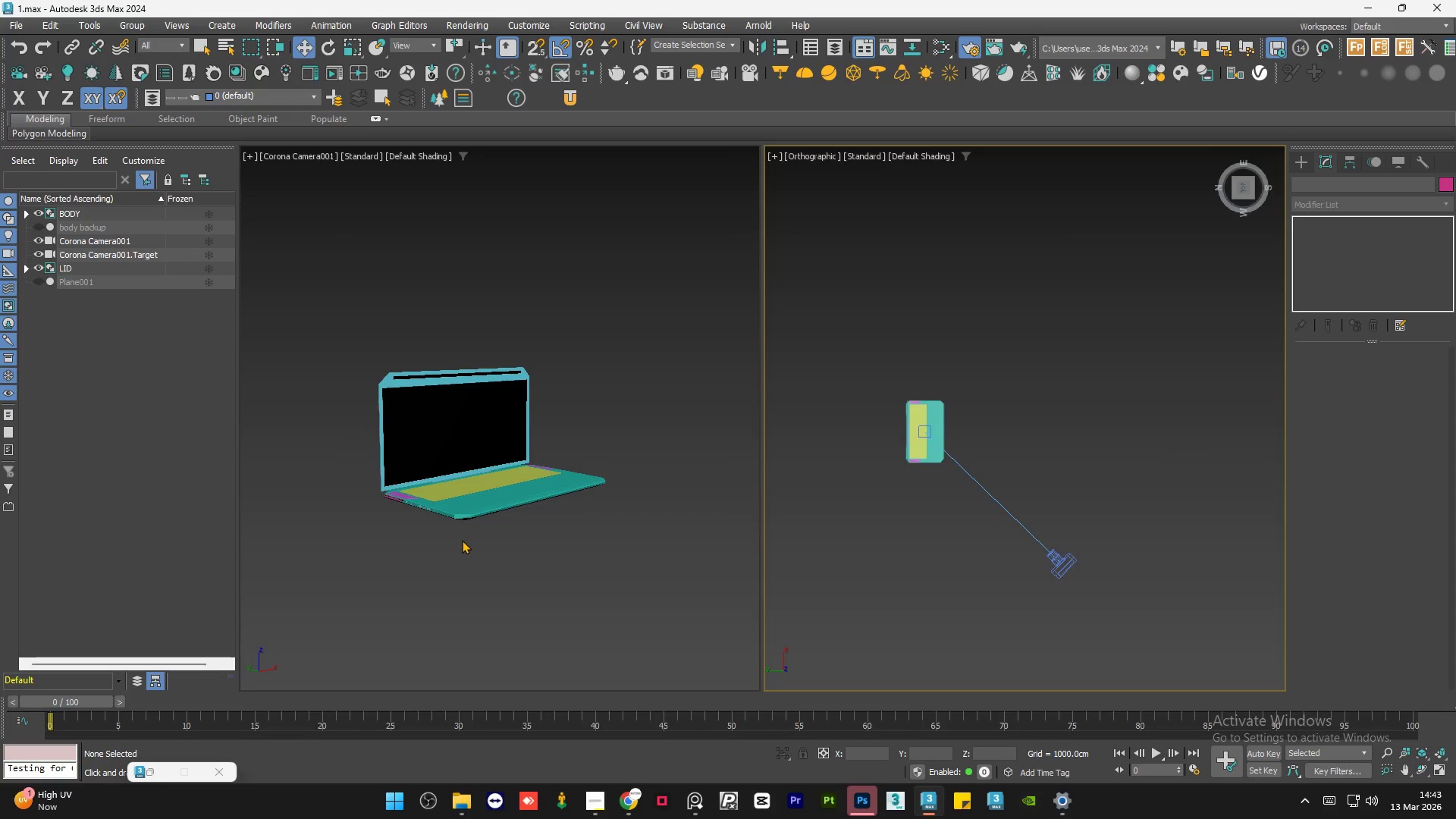 
left_click([469, 507])
 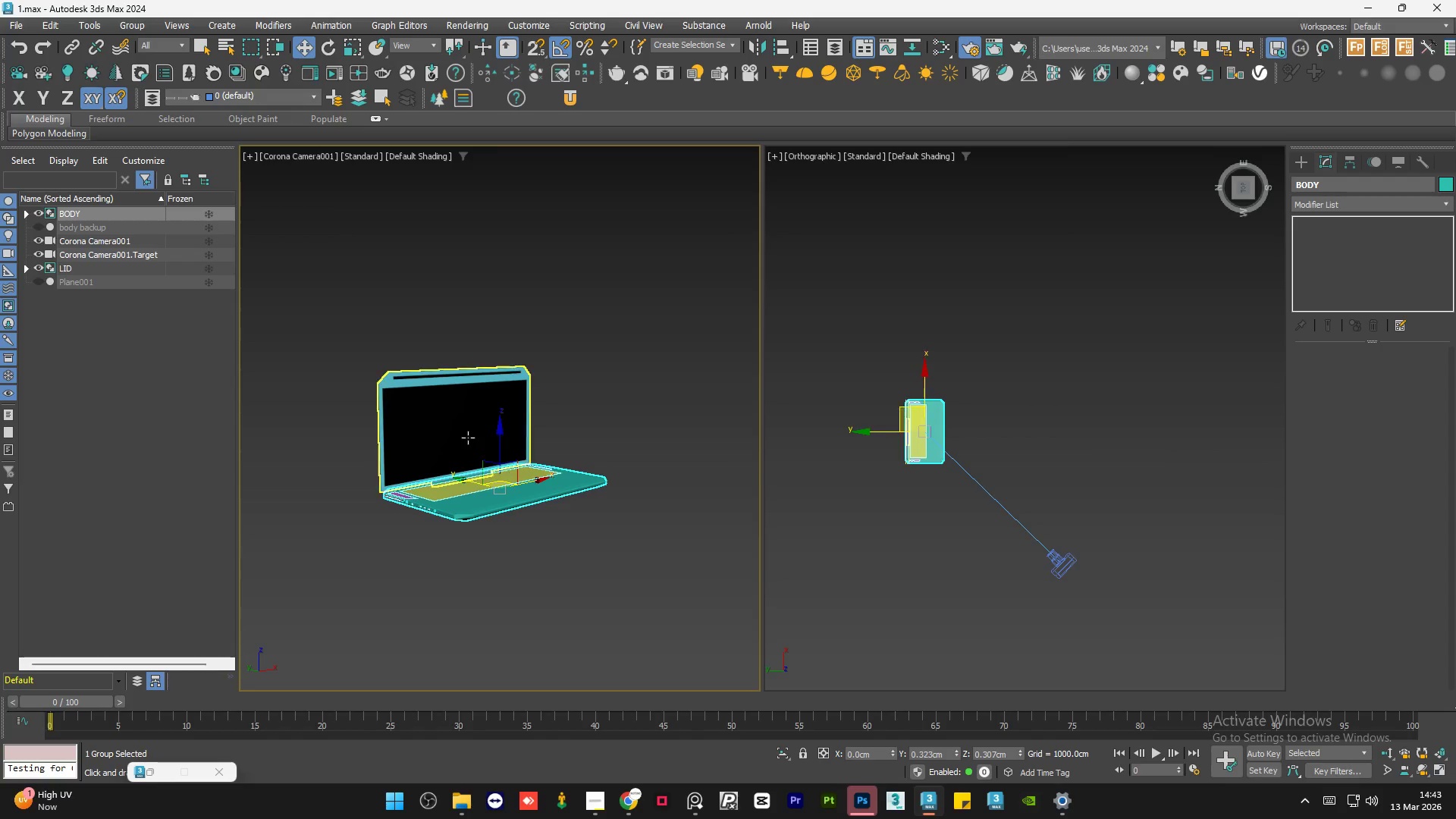 
left_click([468, 437])
 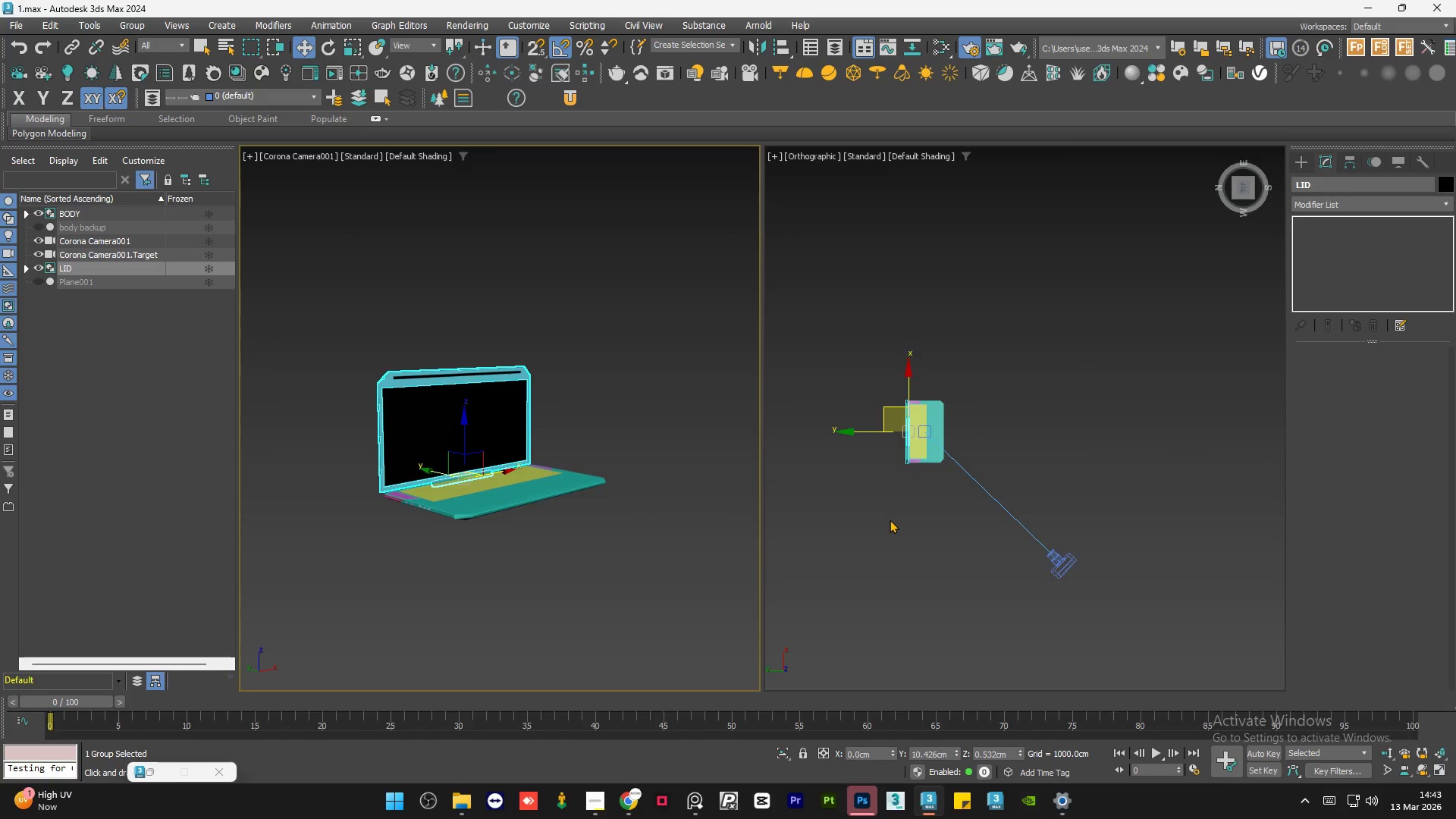 
left_click([890, 519])
 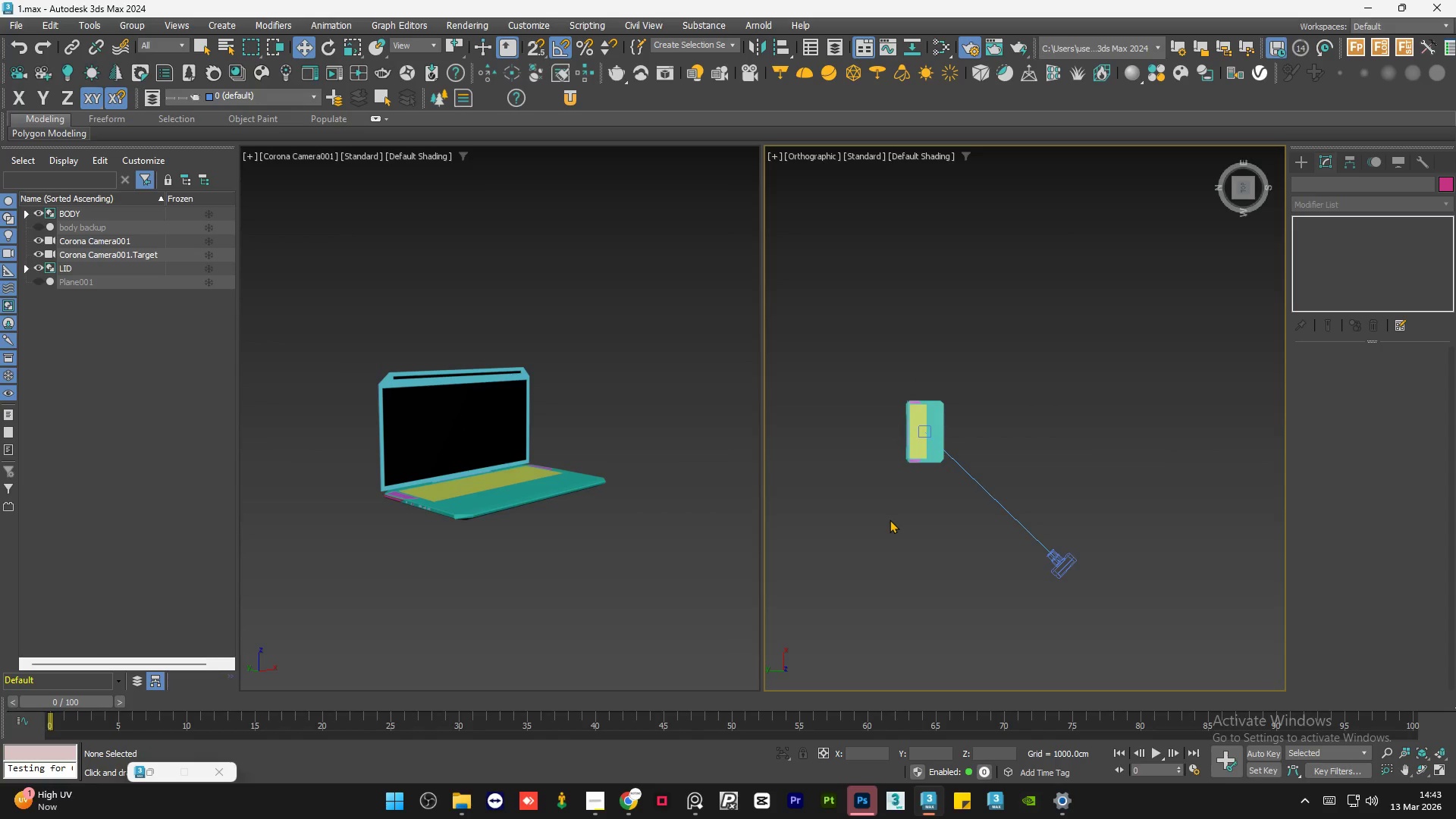 
left_click([622, 374])
 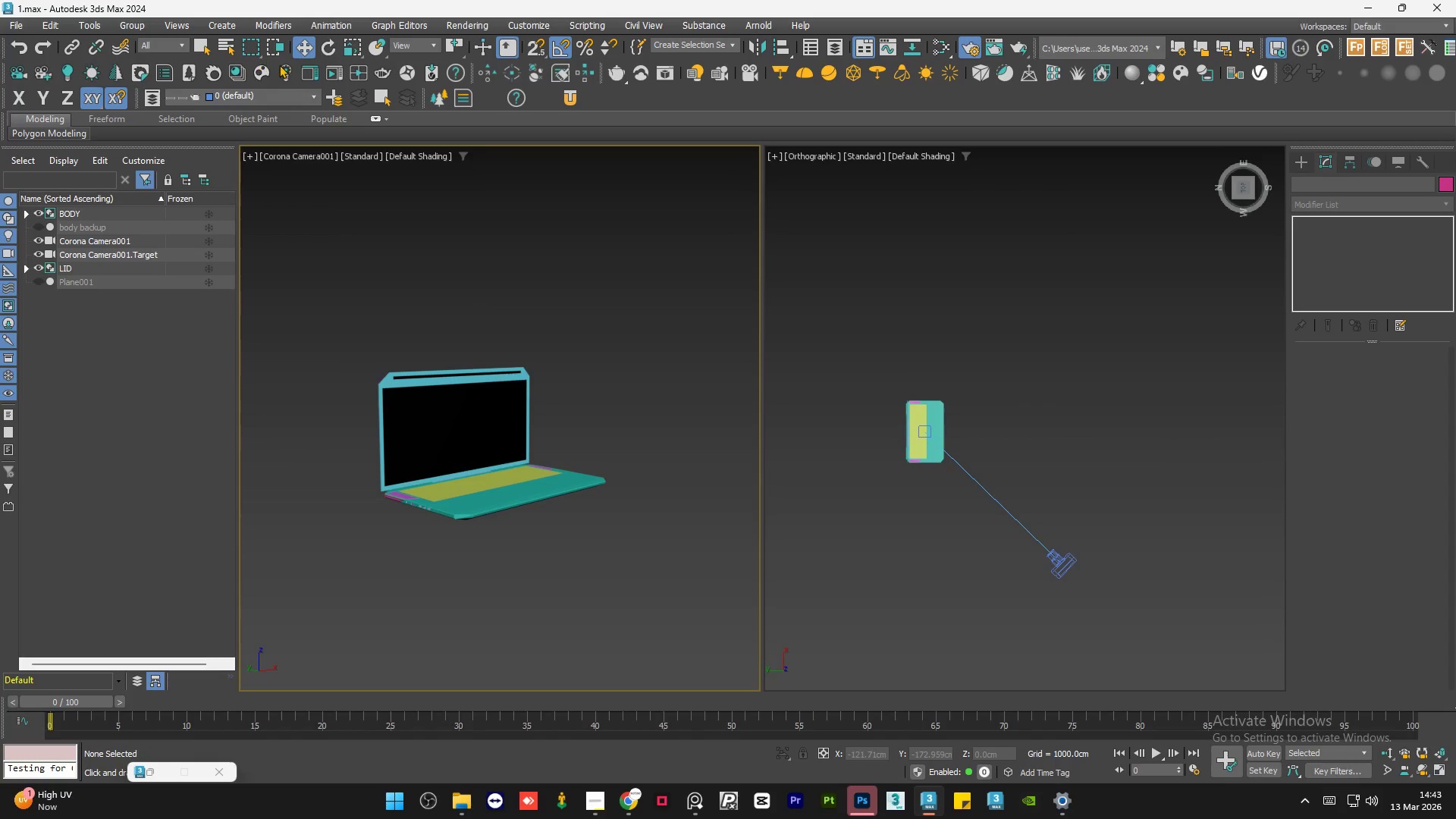 
left_click([448, 280])
 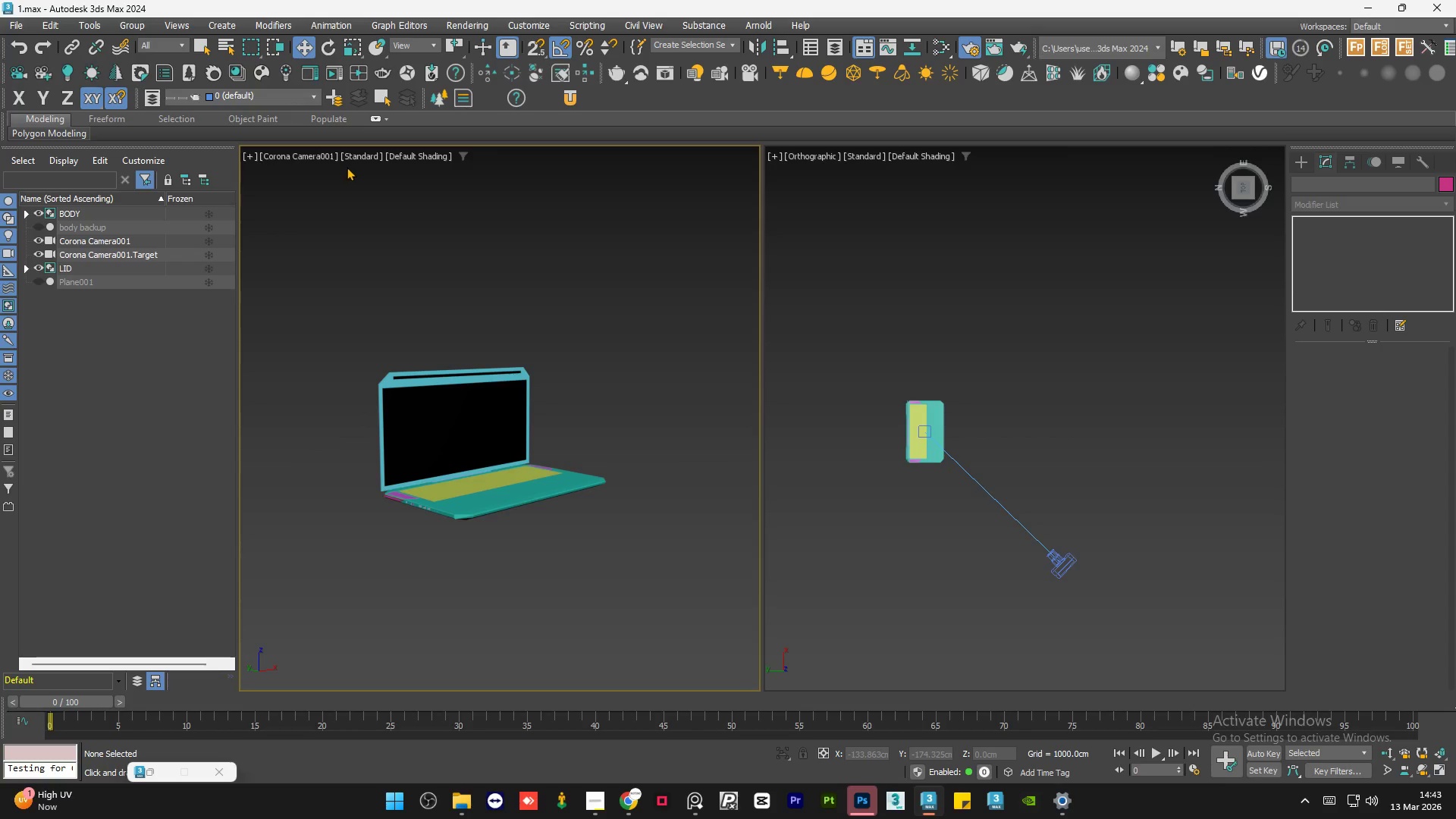 
left_click([359, 158])
 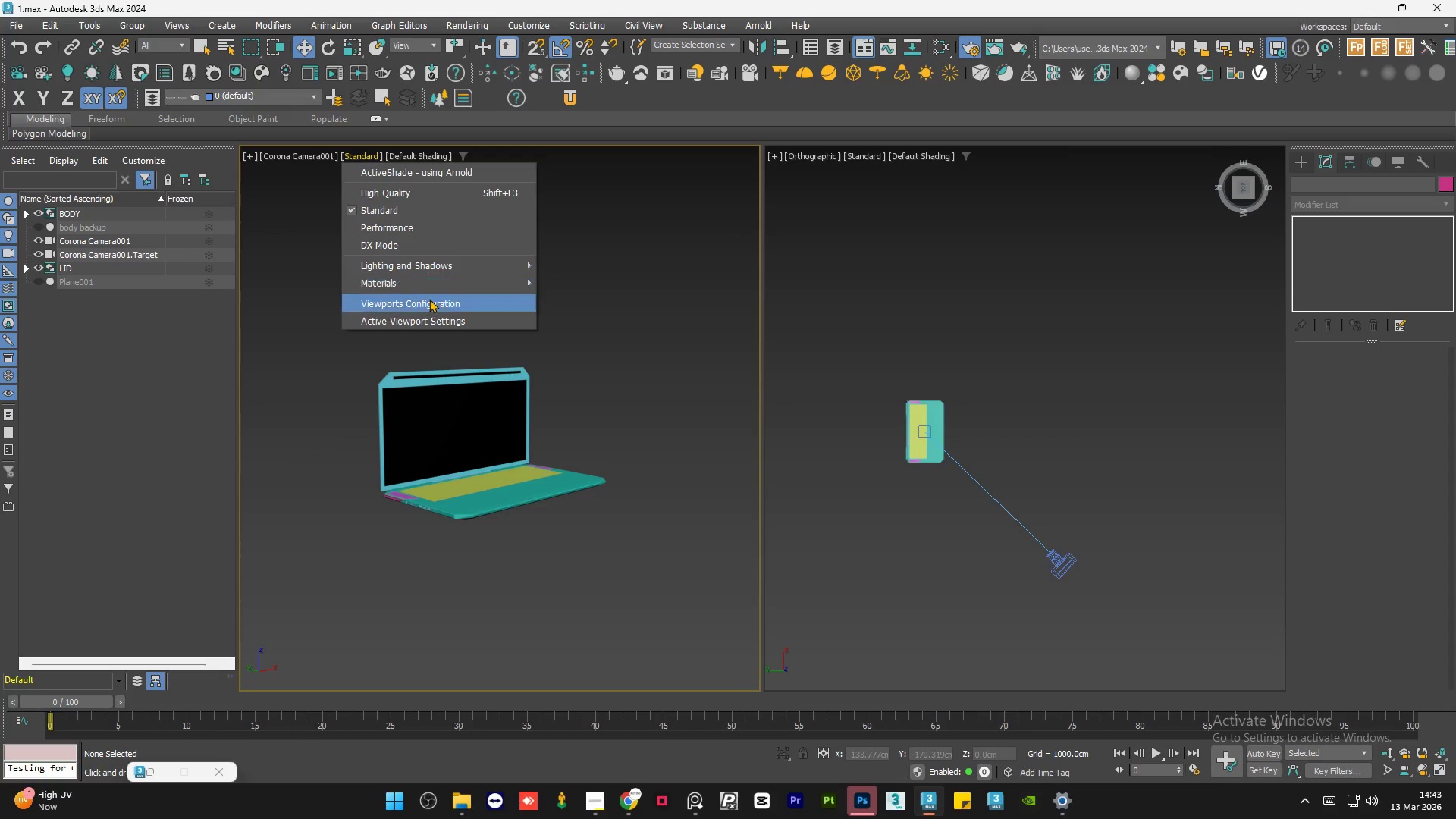 
left_click([435, 304])
 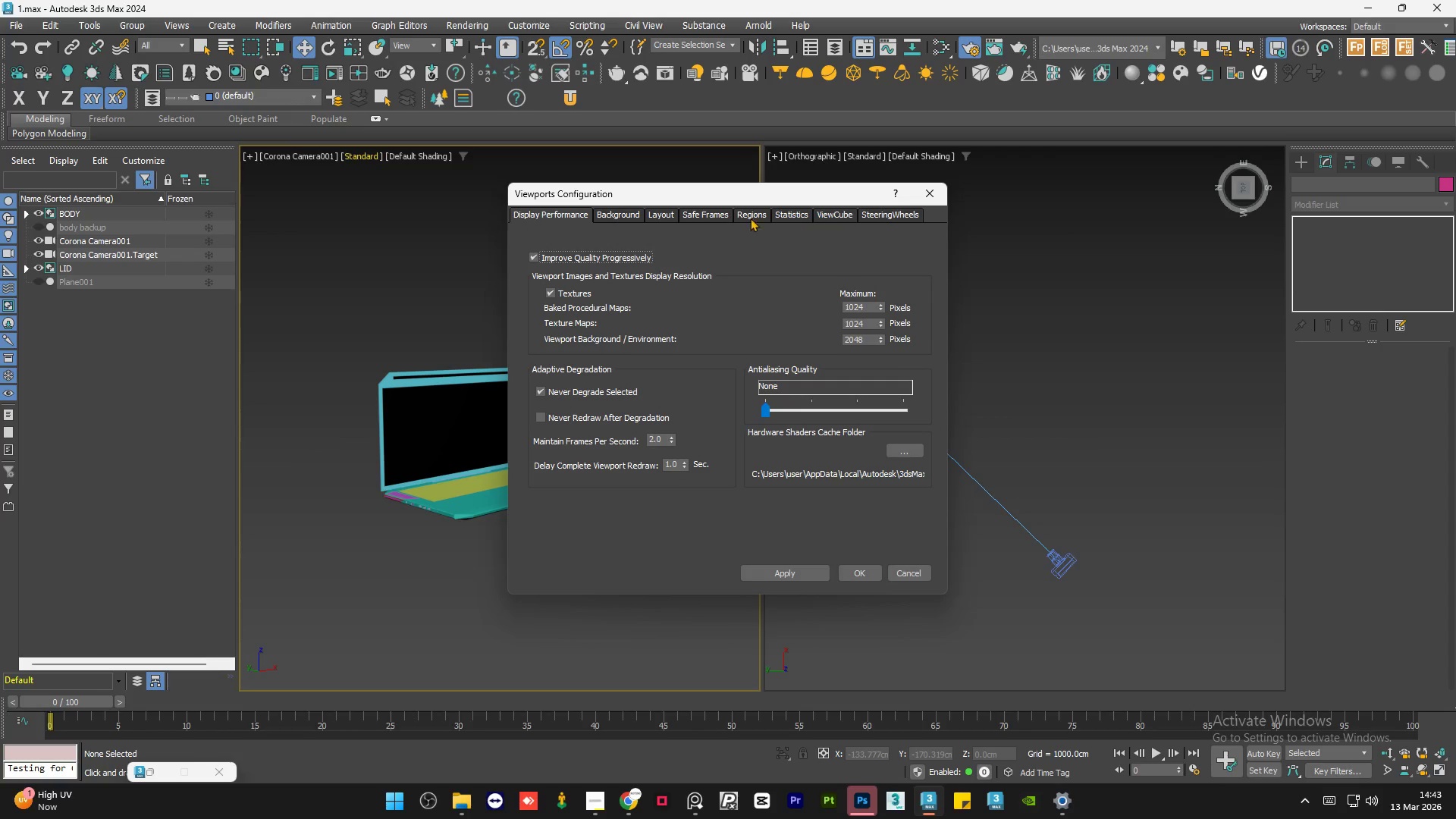 
left_click([711, 214])
 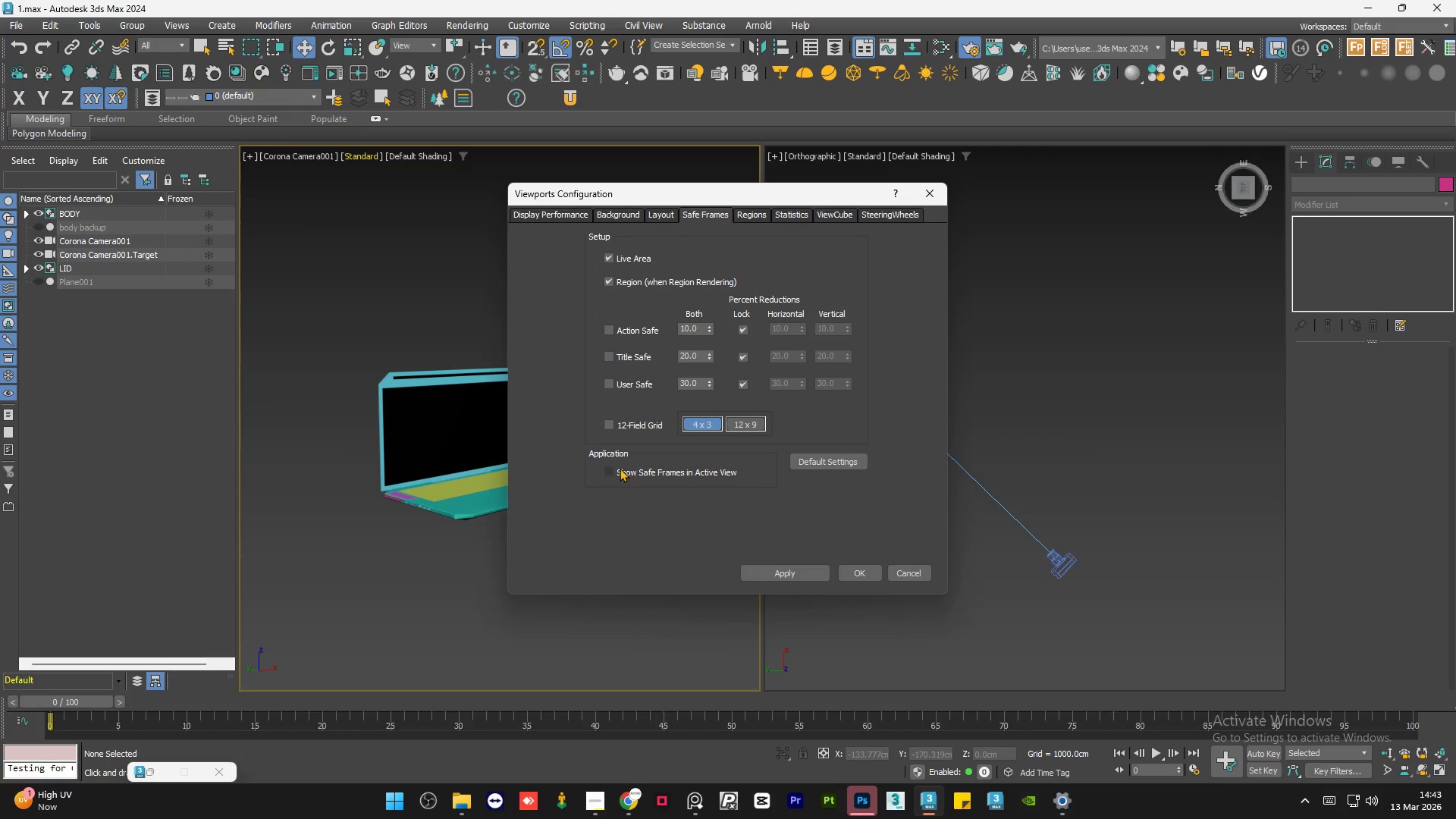 
left_click([628, 426])
 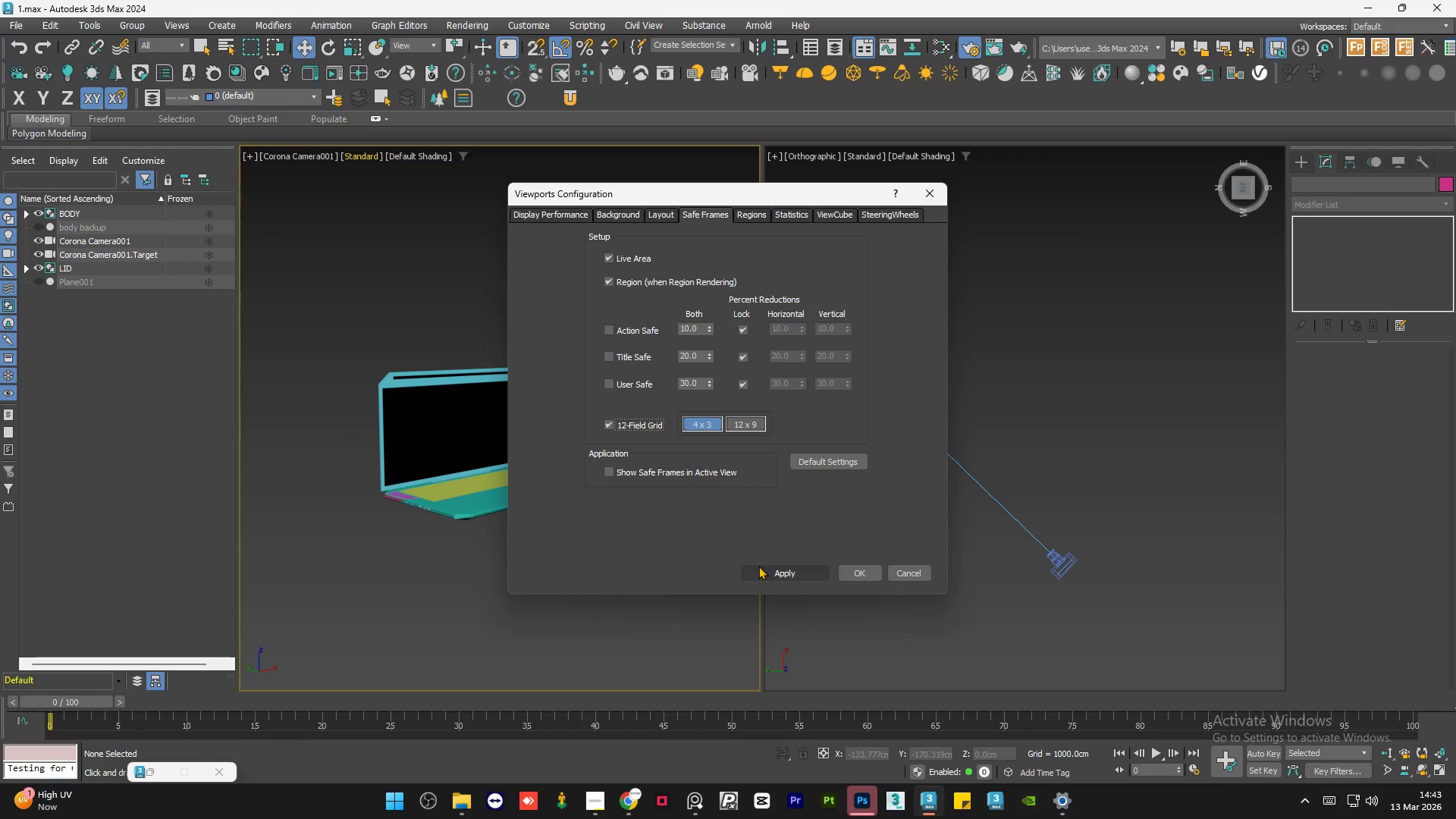 
left_click([758, 566])
 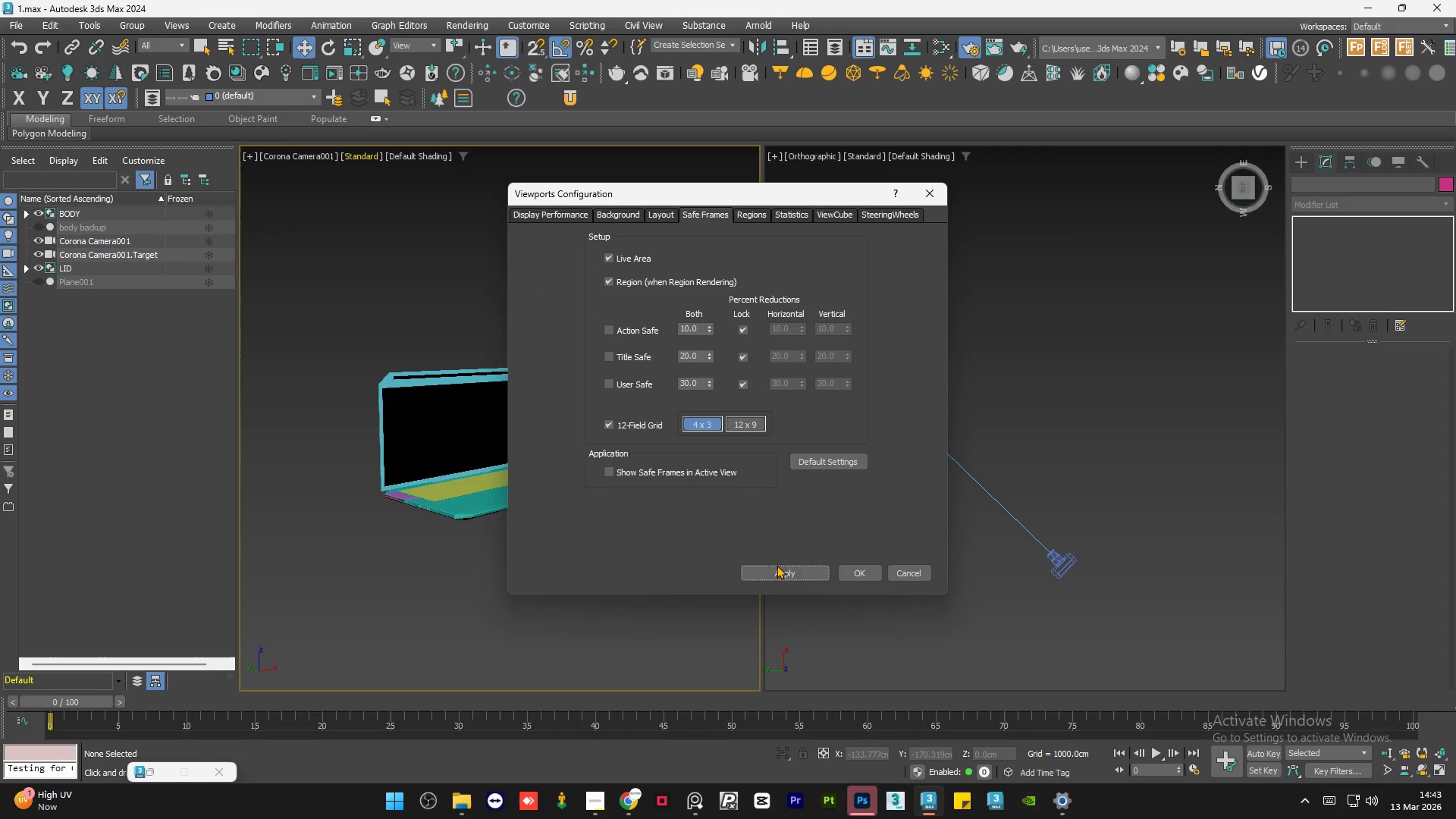 
left_click([776, 570])
 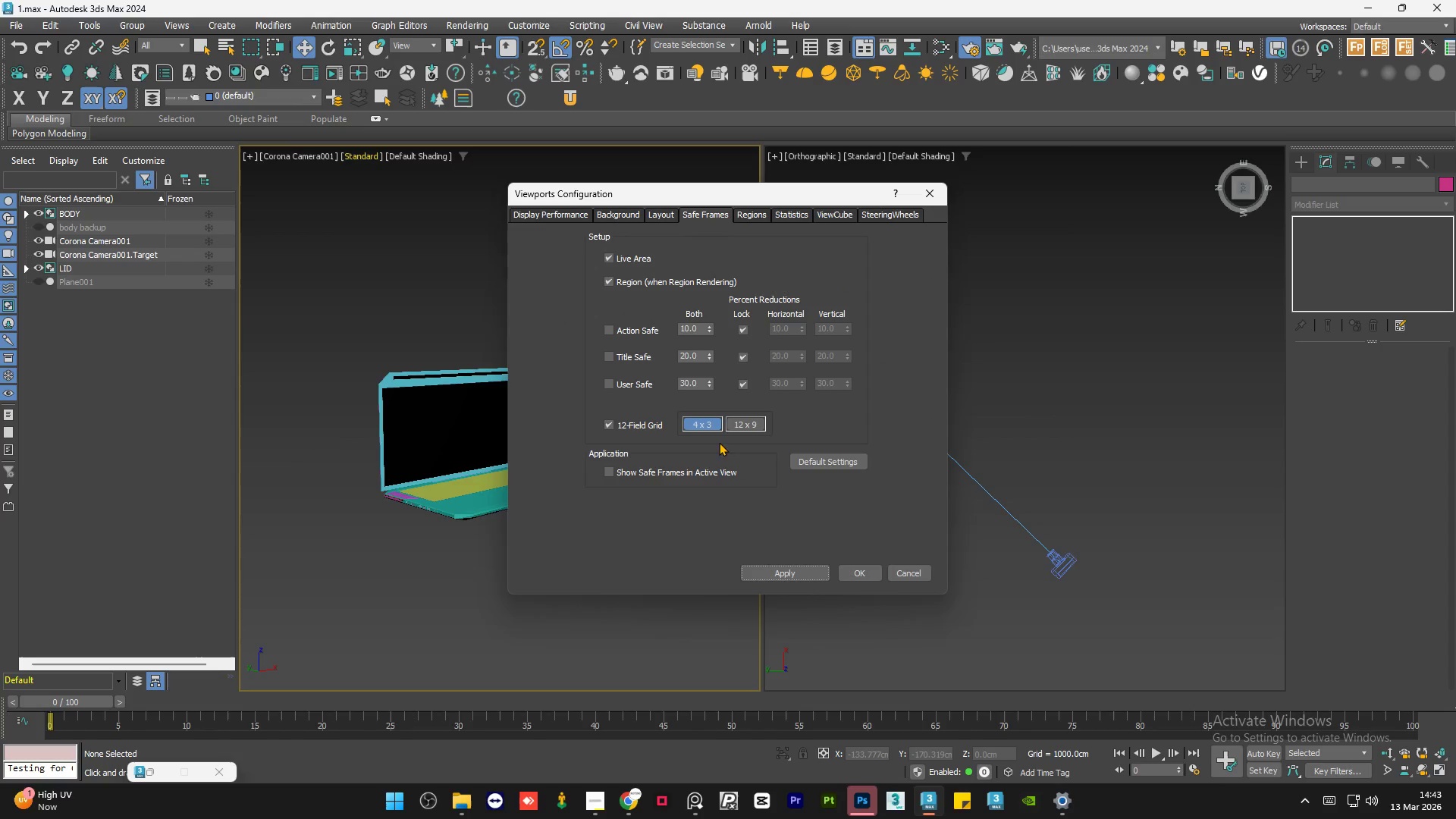 
left_click([659, 471])
 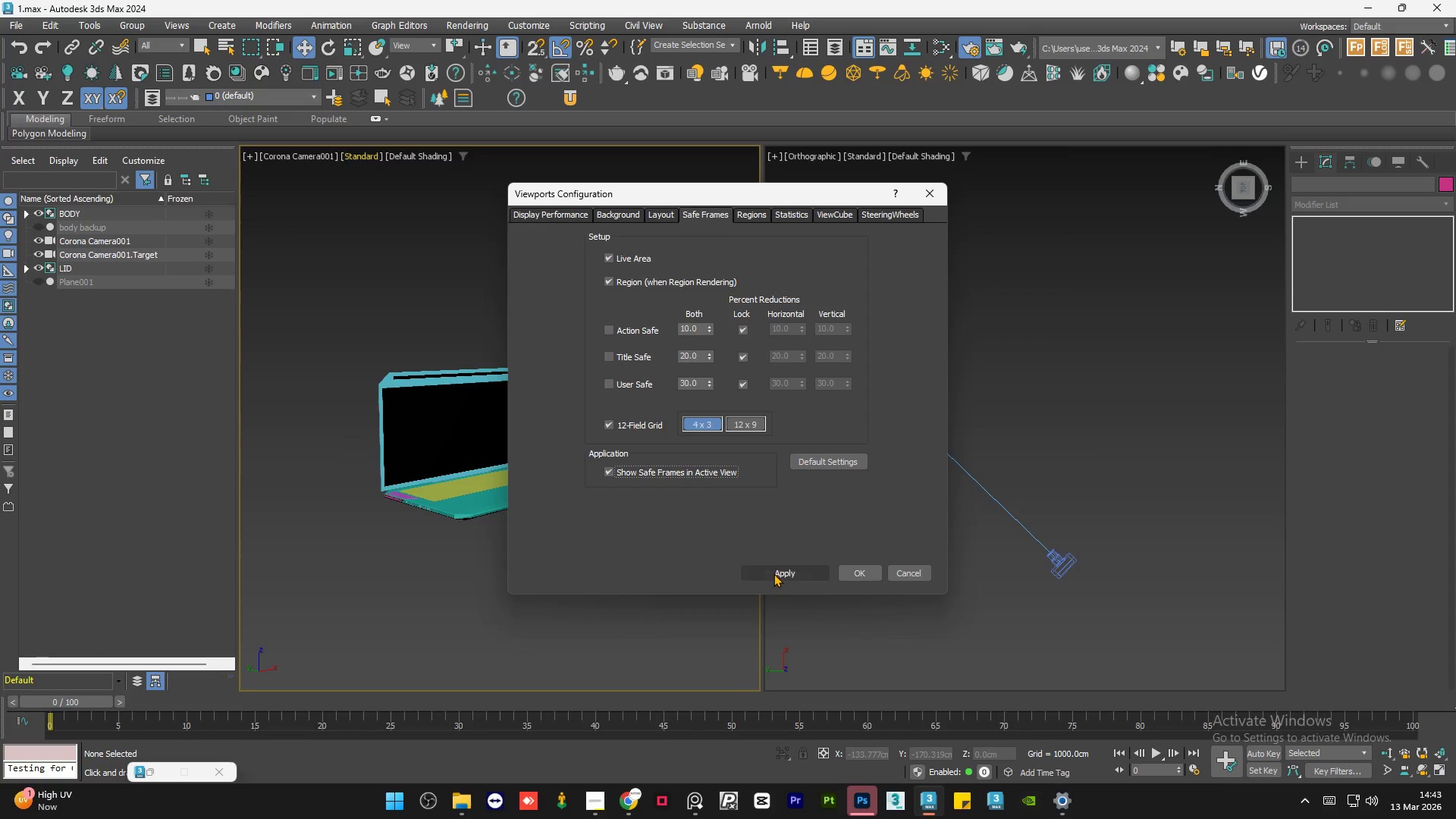 
left_click([774, 569])
 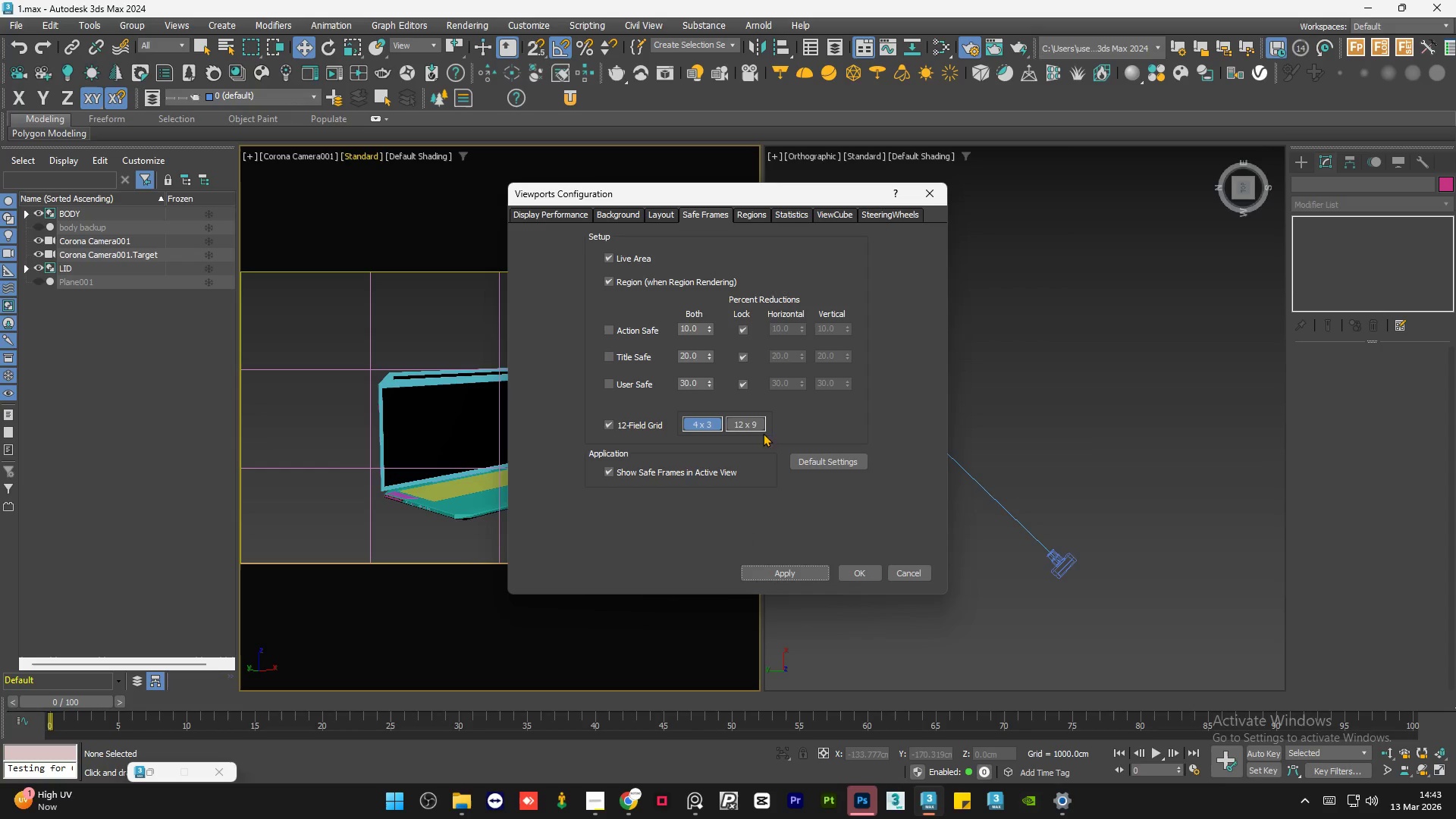 
left_click([852, 574])
 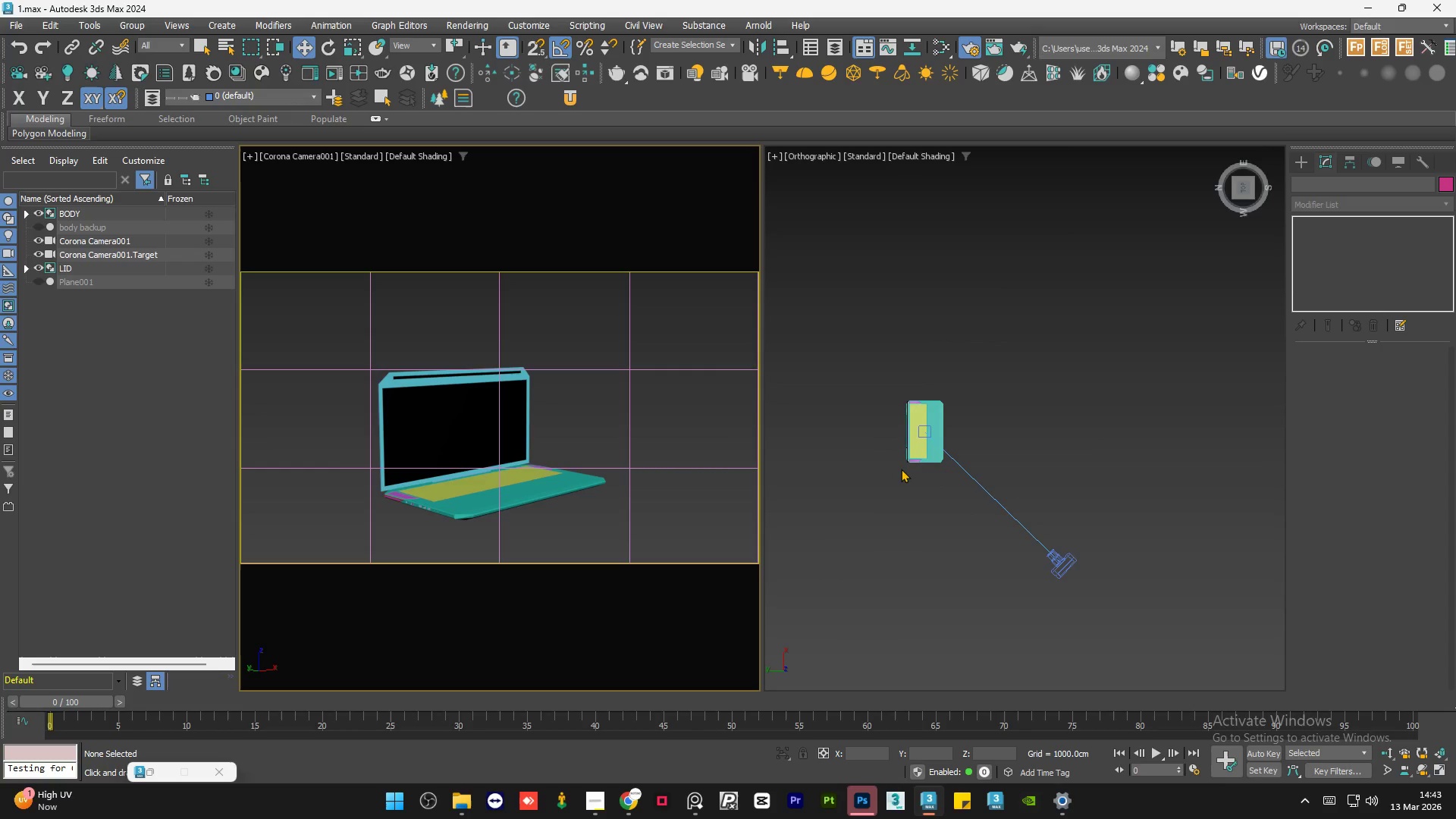 
left_click([861, 498])
 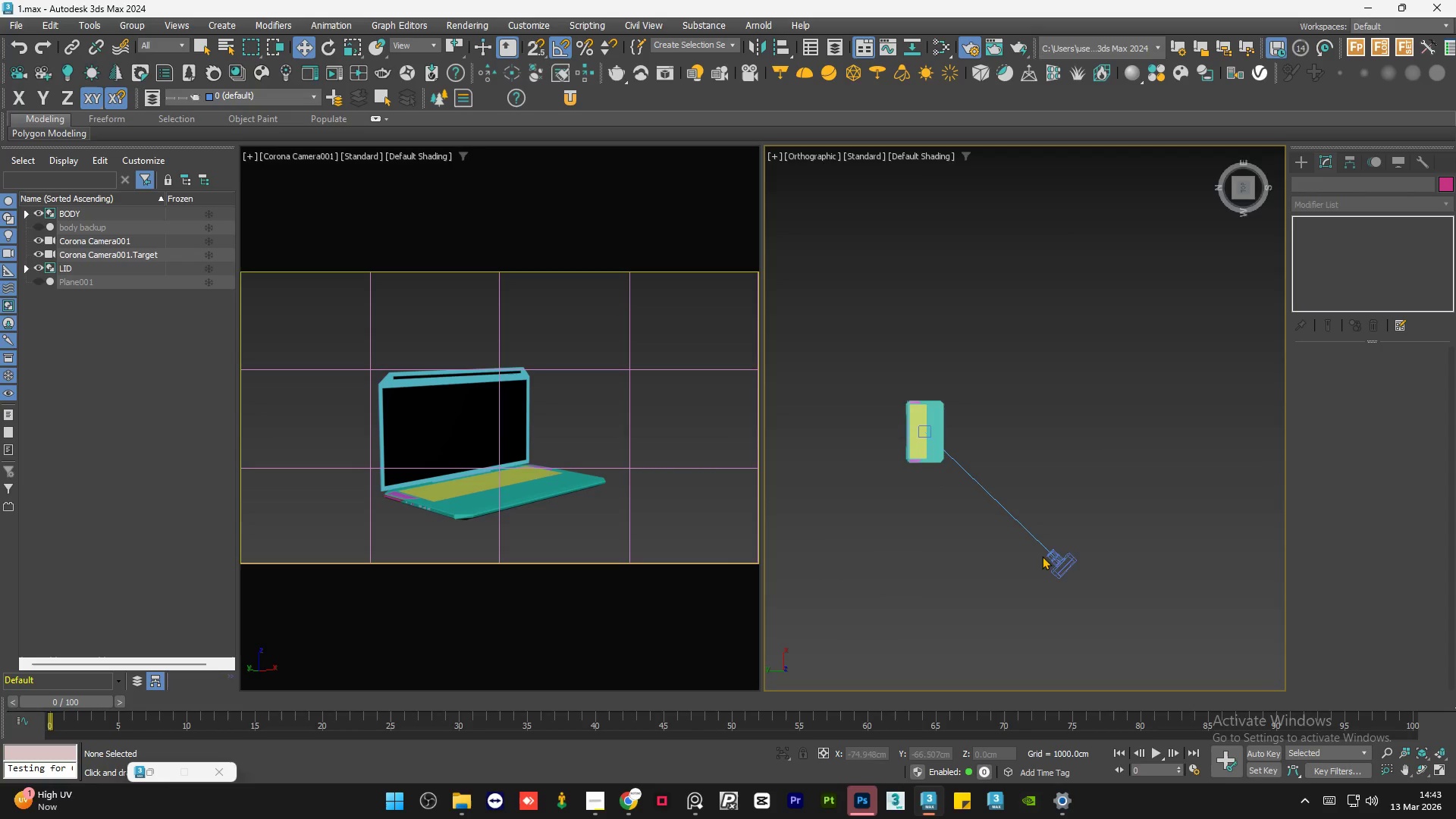 
left_click([1059, 567])
 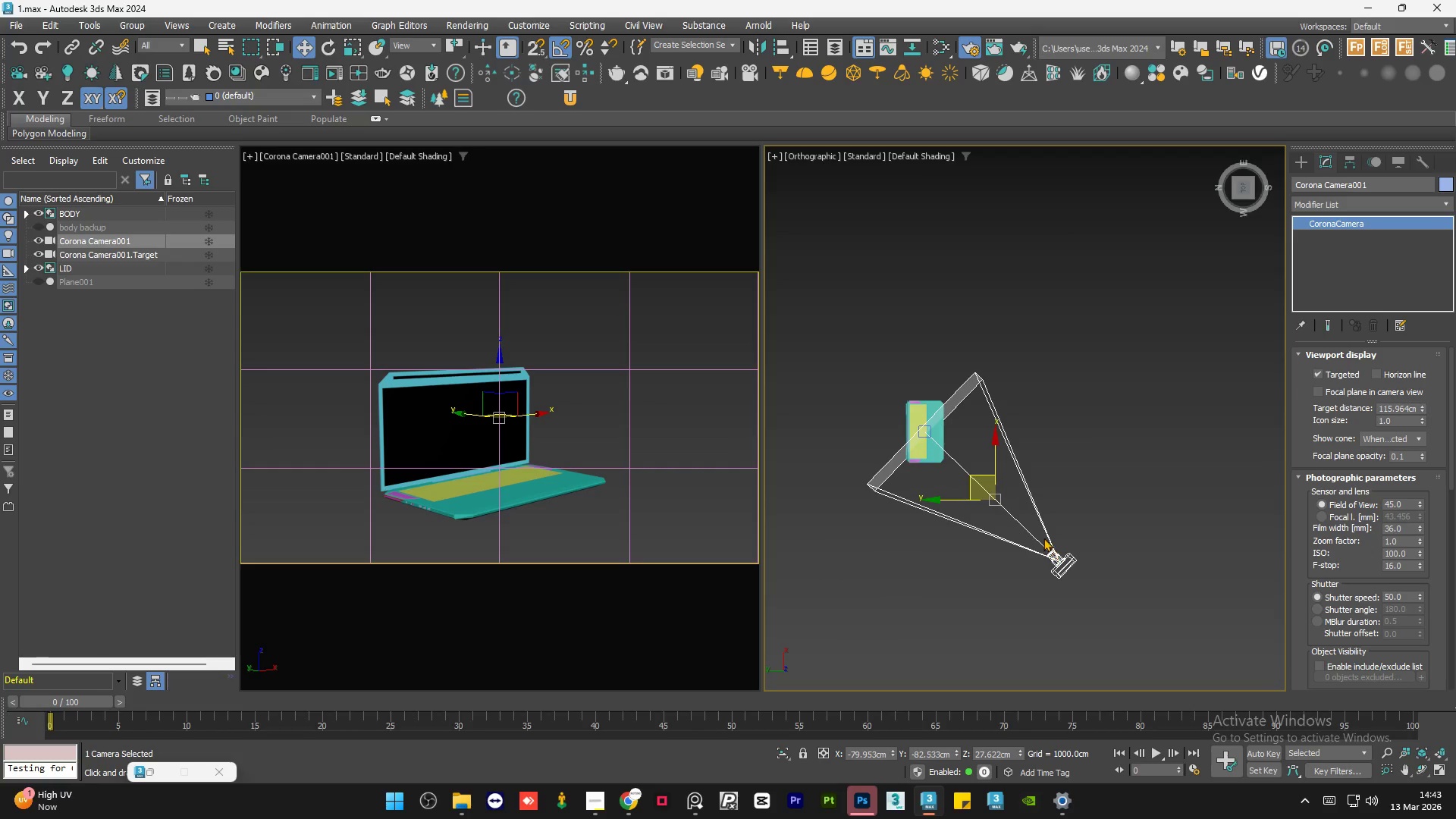 
scroll: coordinate [1018, 515], scroll_direction: up, amount: 1.0
 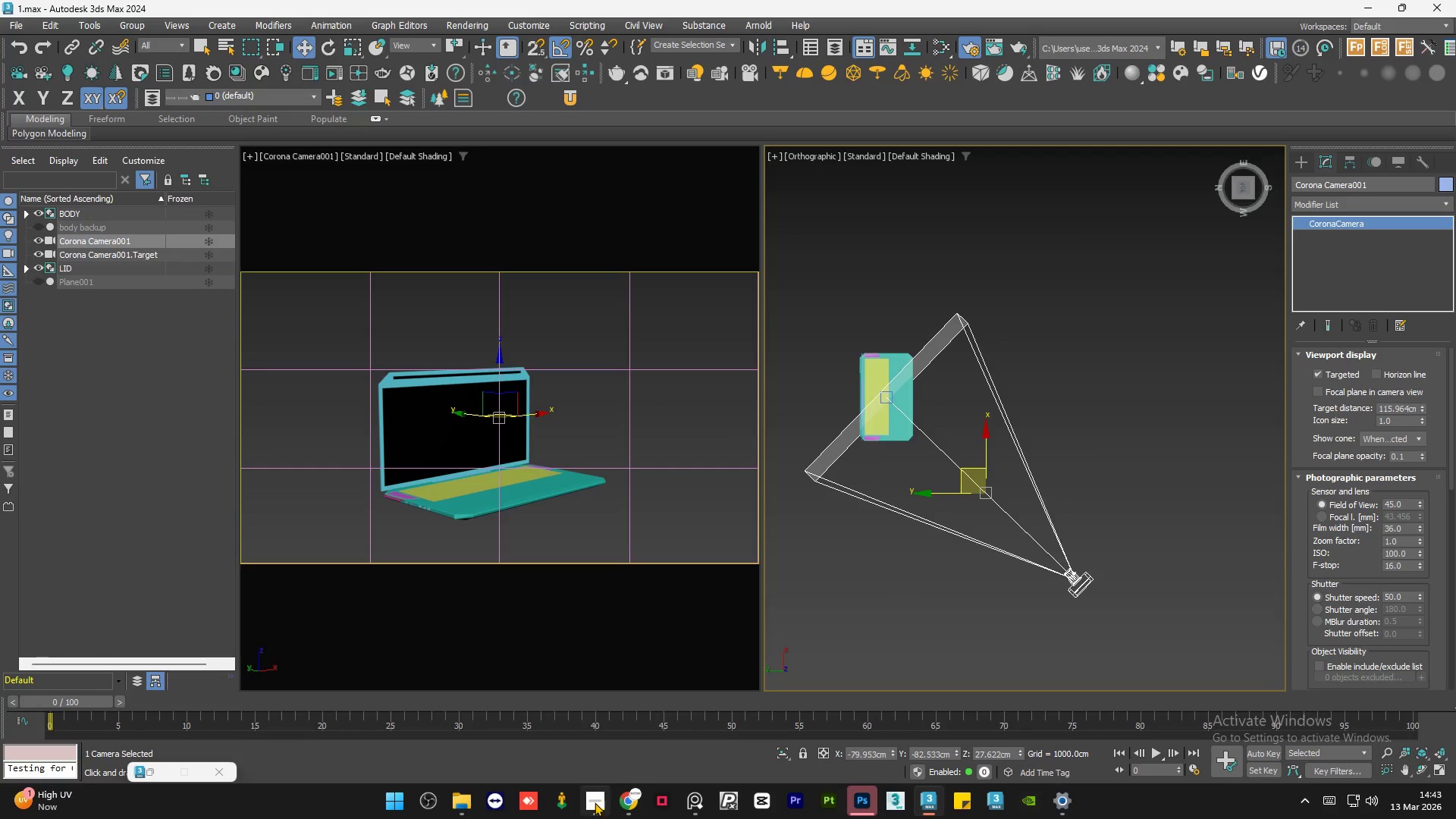 
left_click([595, 802])